 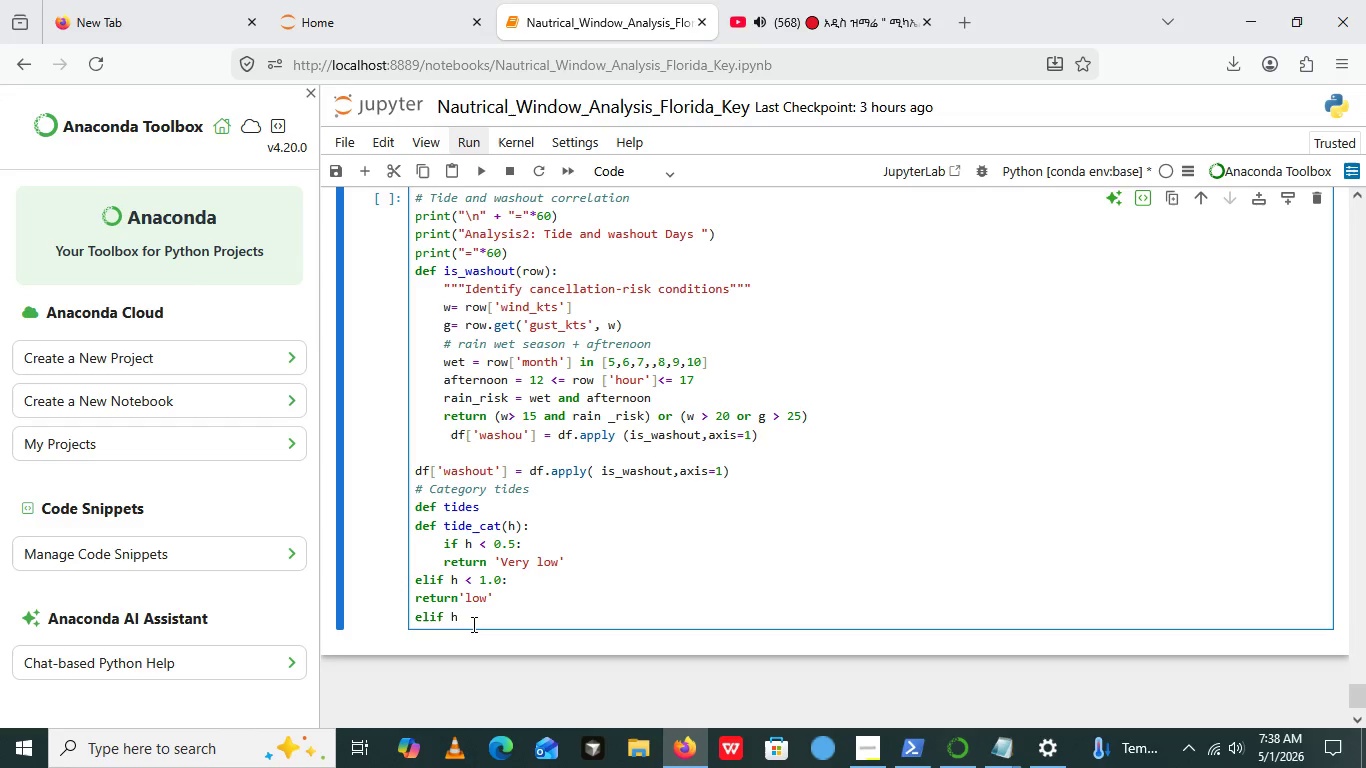 
key(Backspace)
 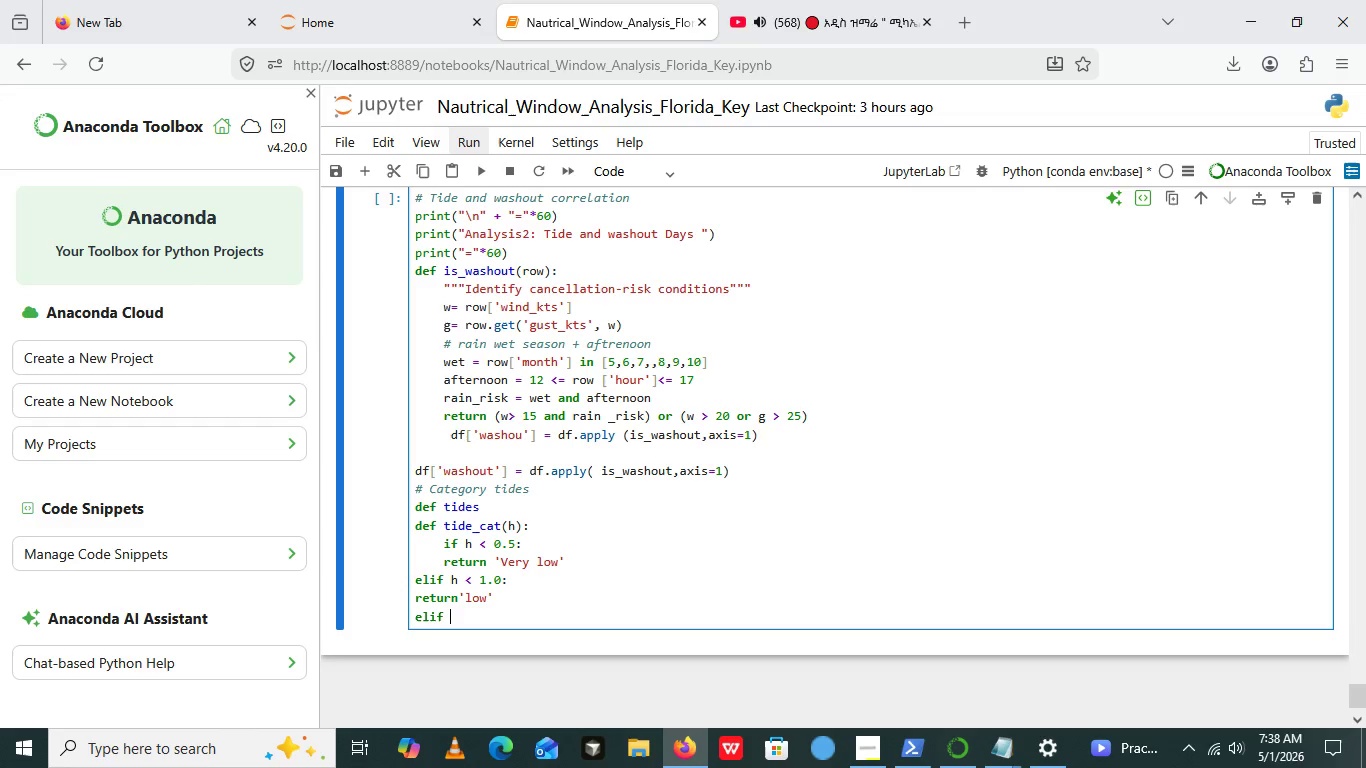 
key(Space)
 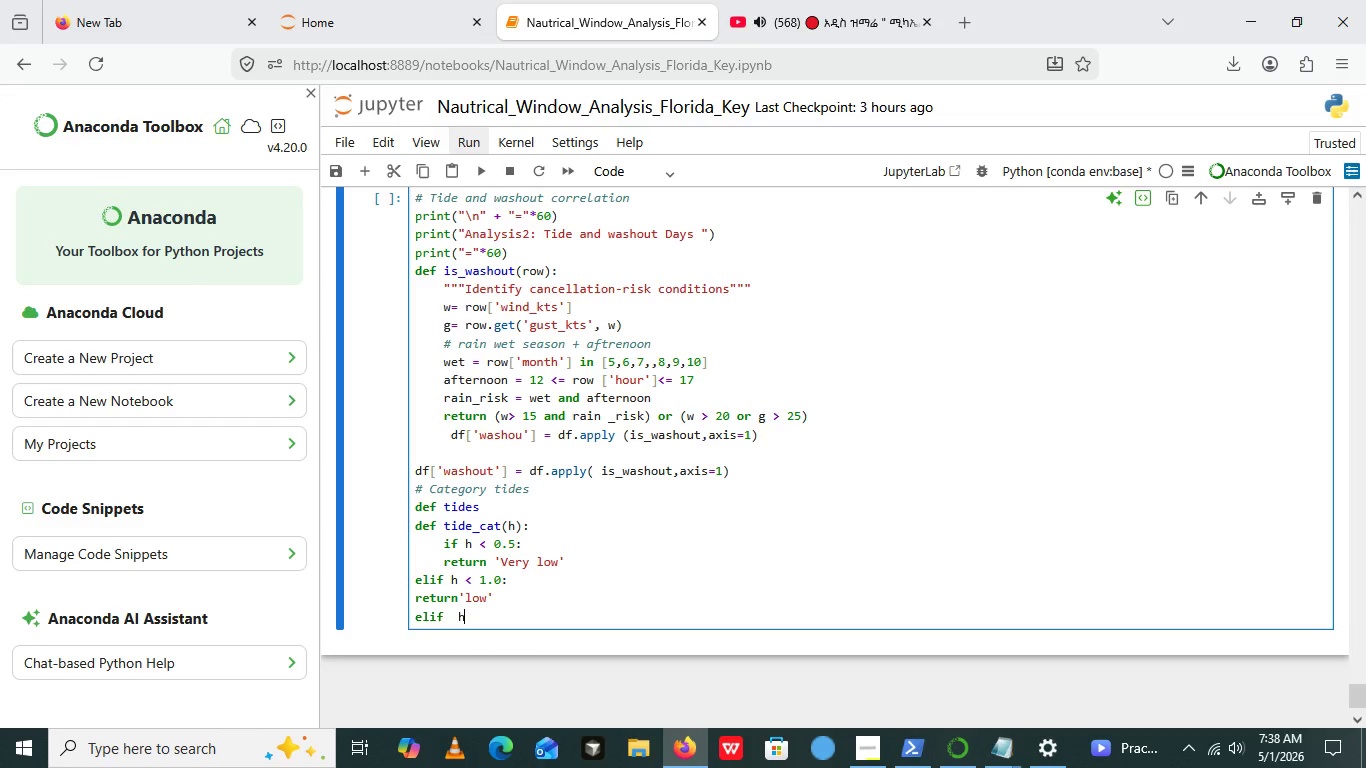 
key(H)
 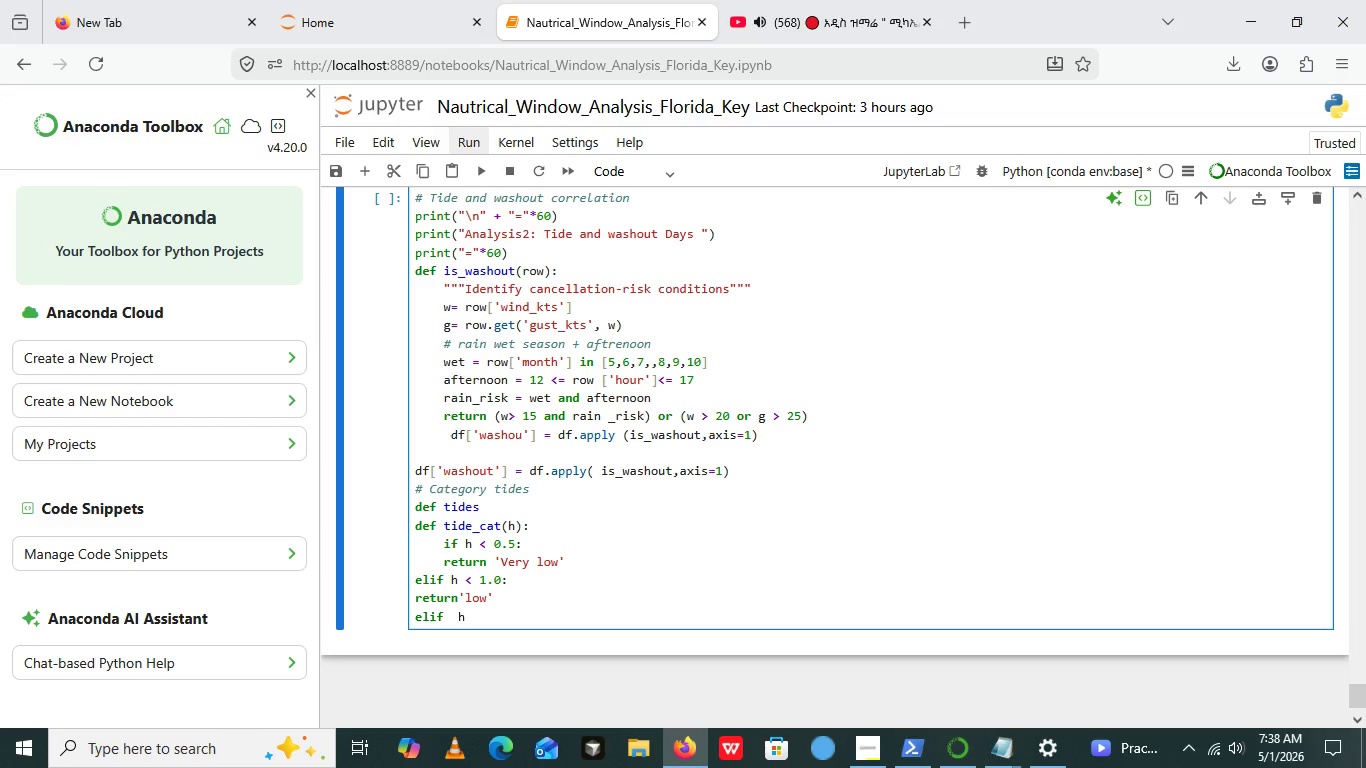 
key(Shift+Period)
 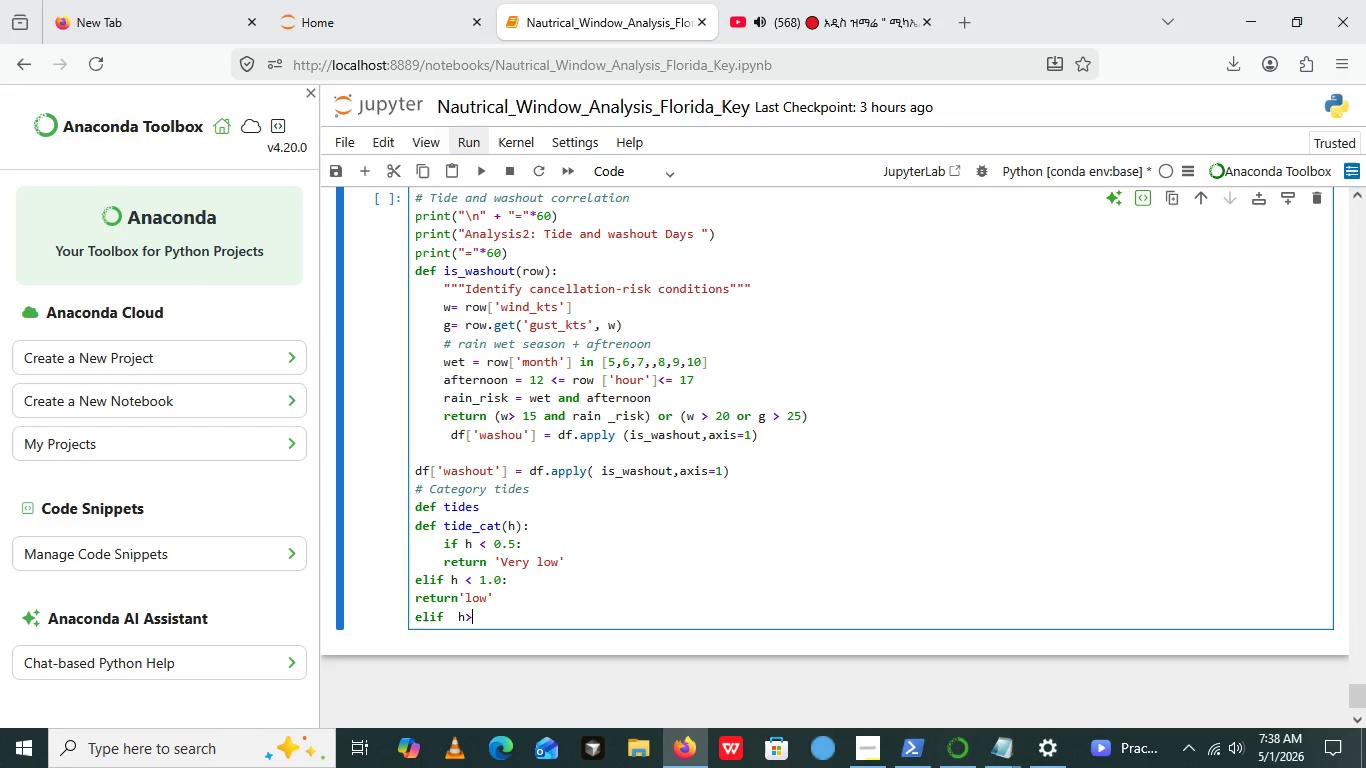 
wait(5.75)
 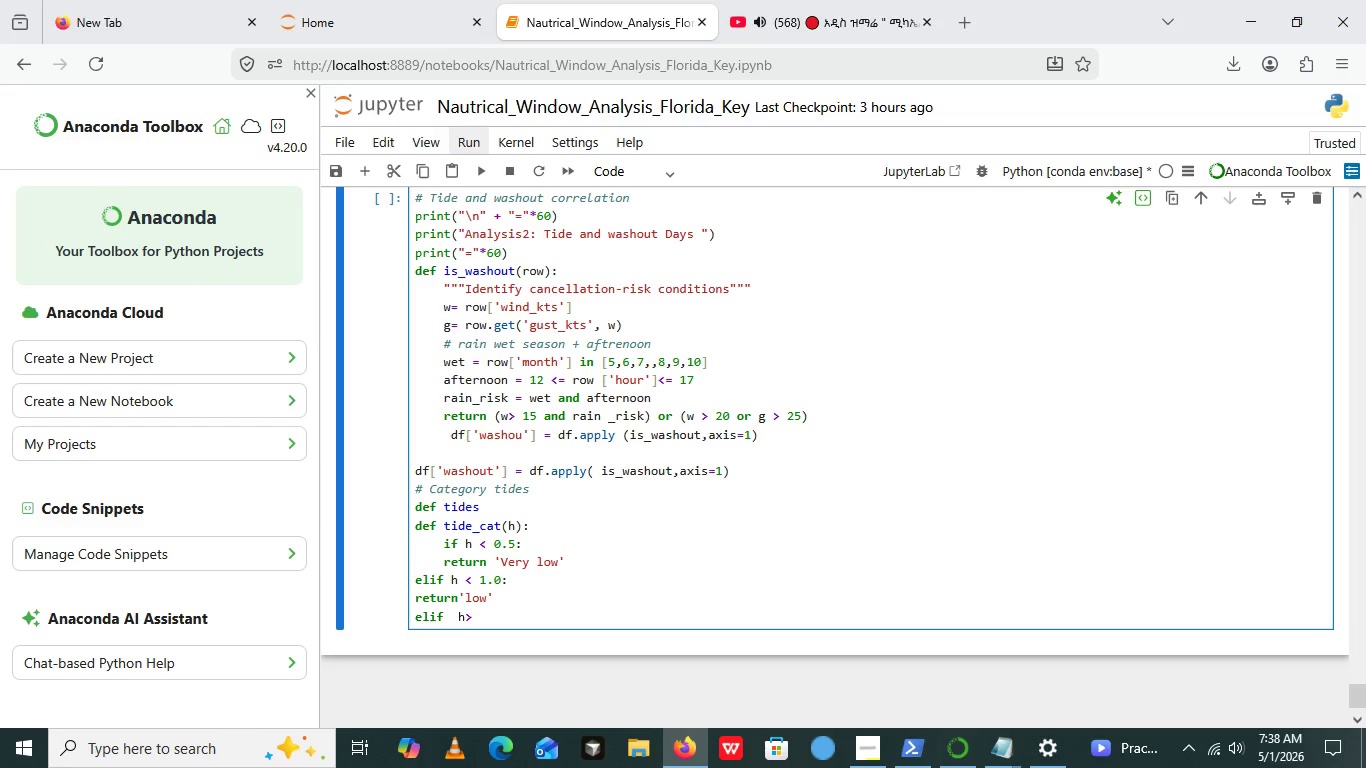 
key(Backspace)
 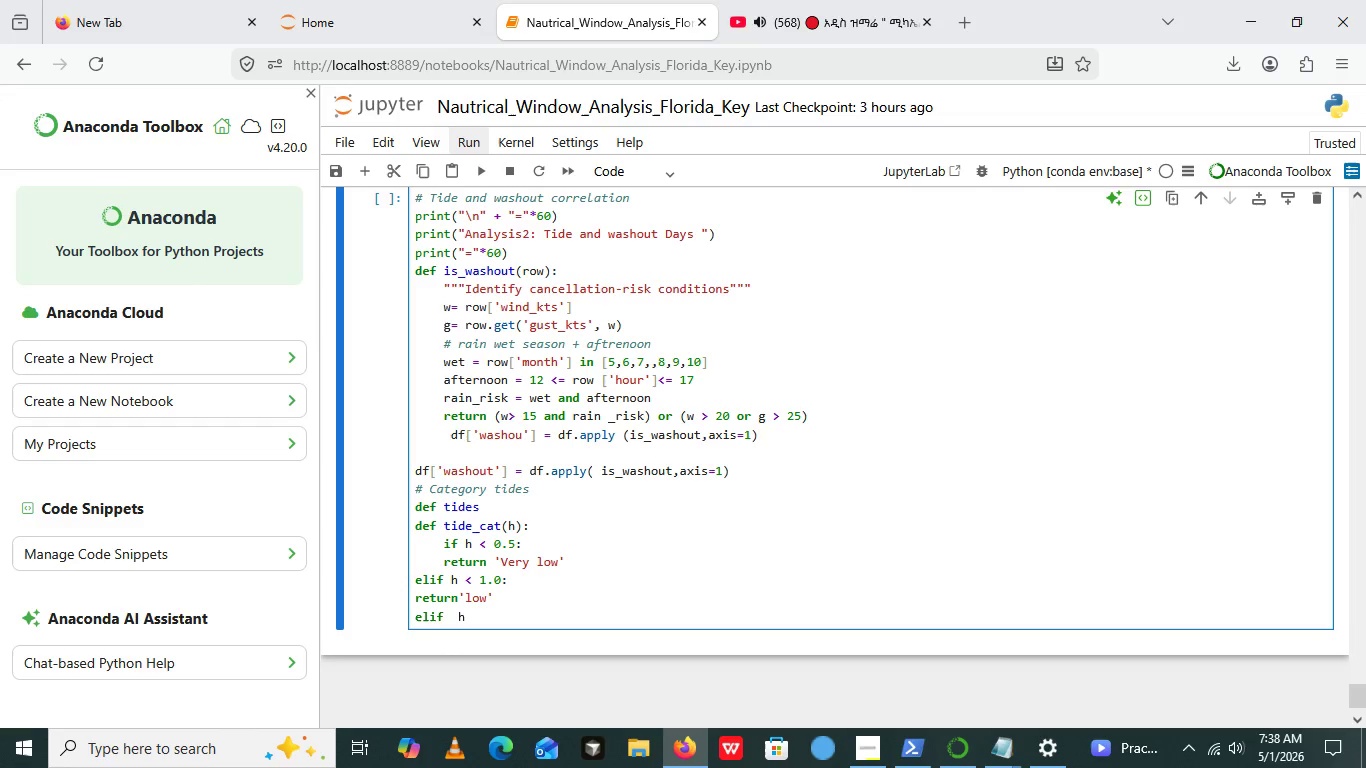 
hold_key(key=ShiftRight, duration=1.5)
 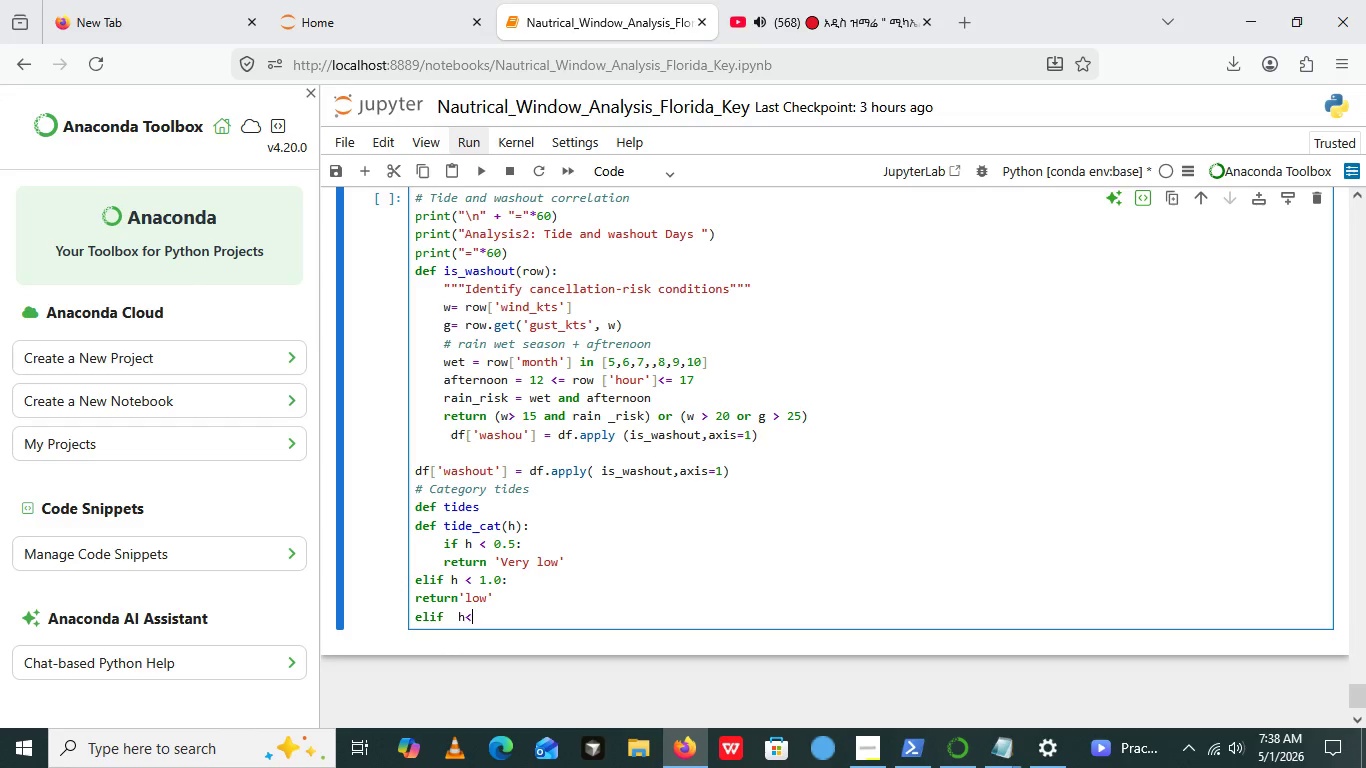 
key(Shift+Comma)
 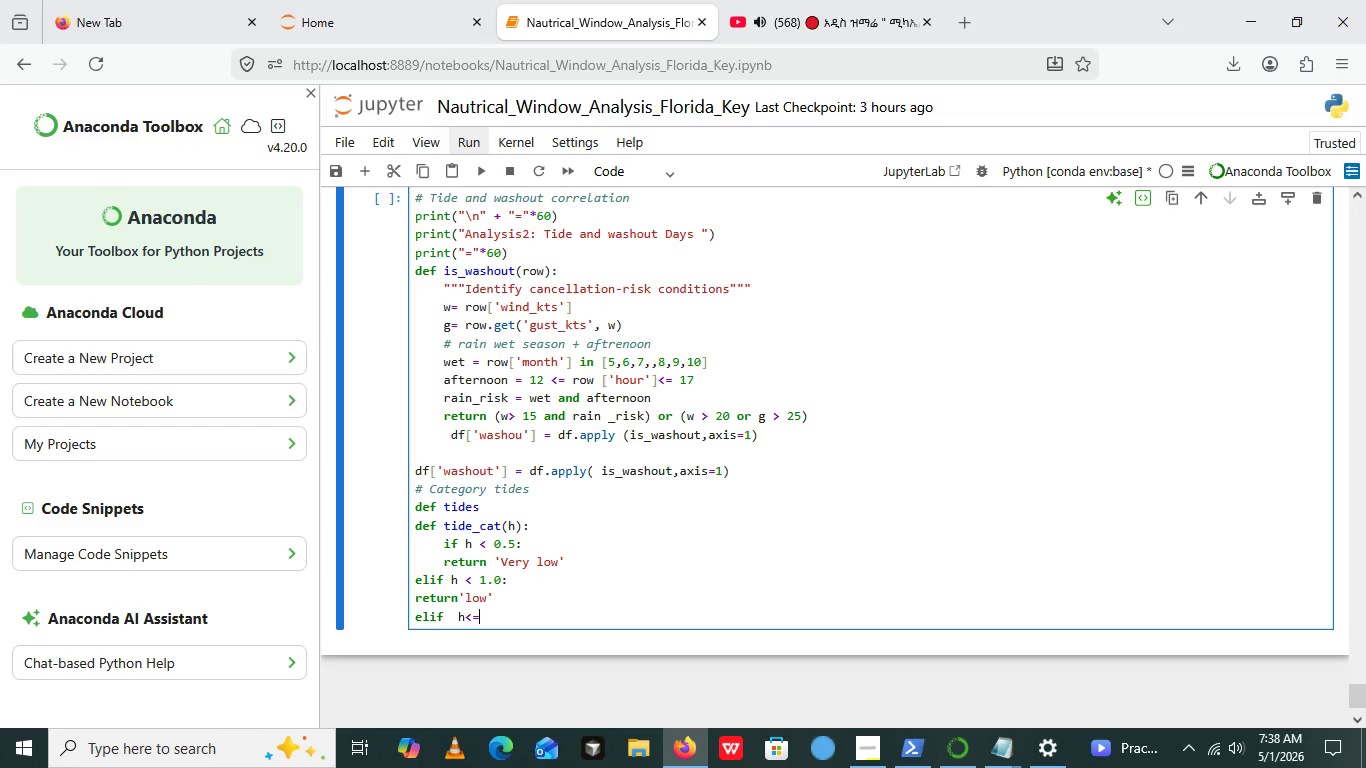 
key(Equal)
 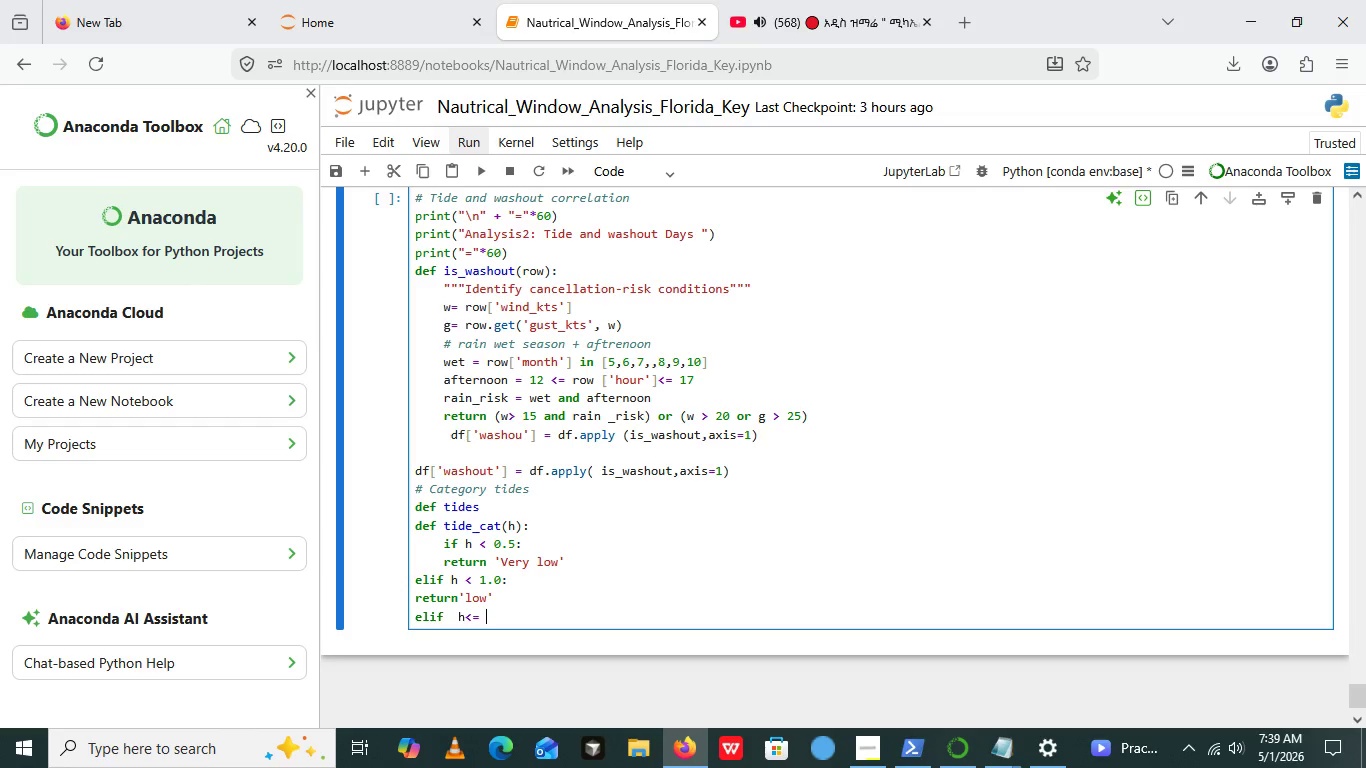 
key(Space)
 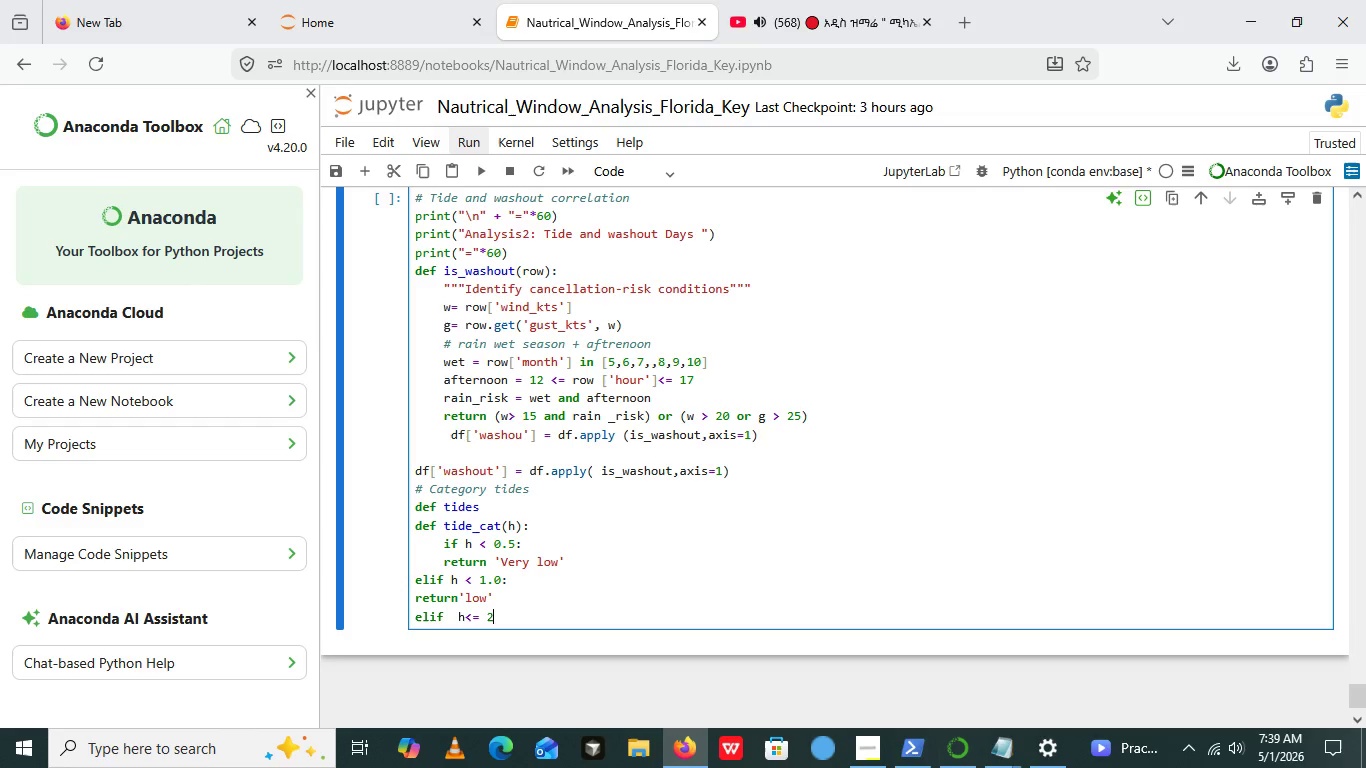 
key(2)
 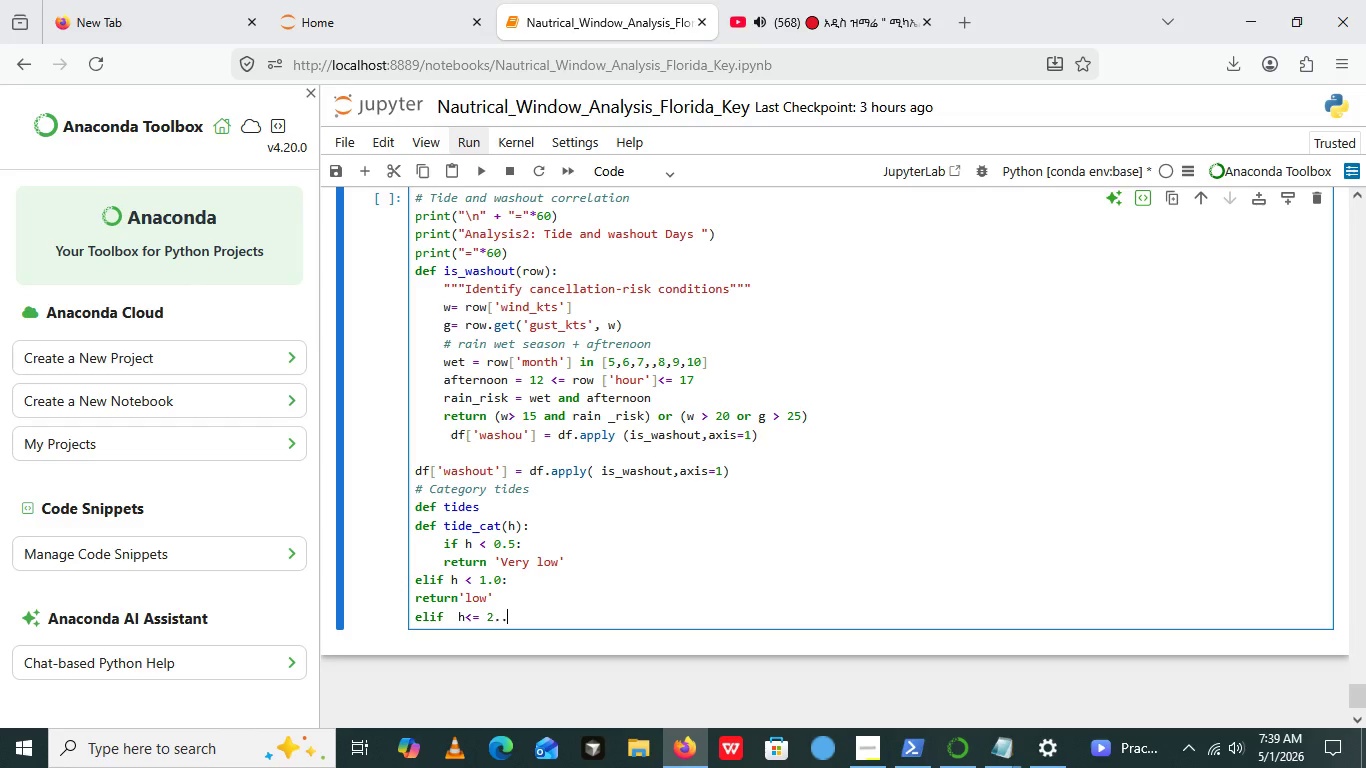 
key(Period)
 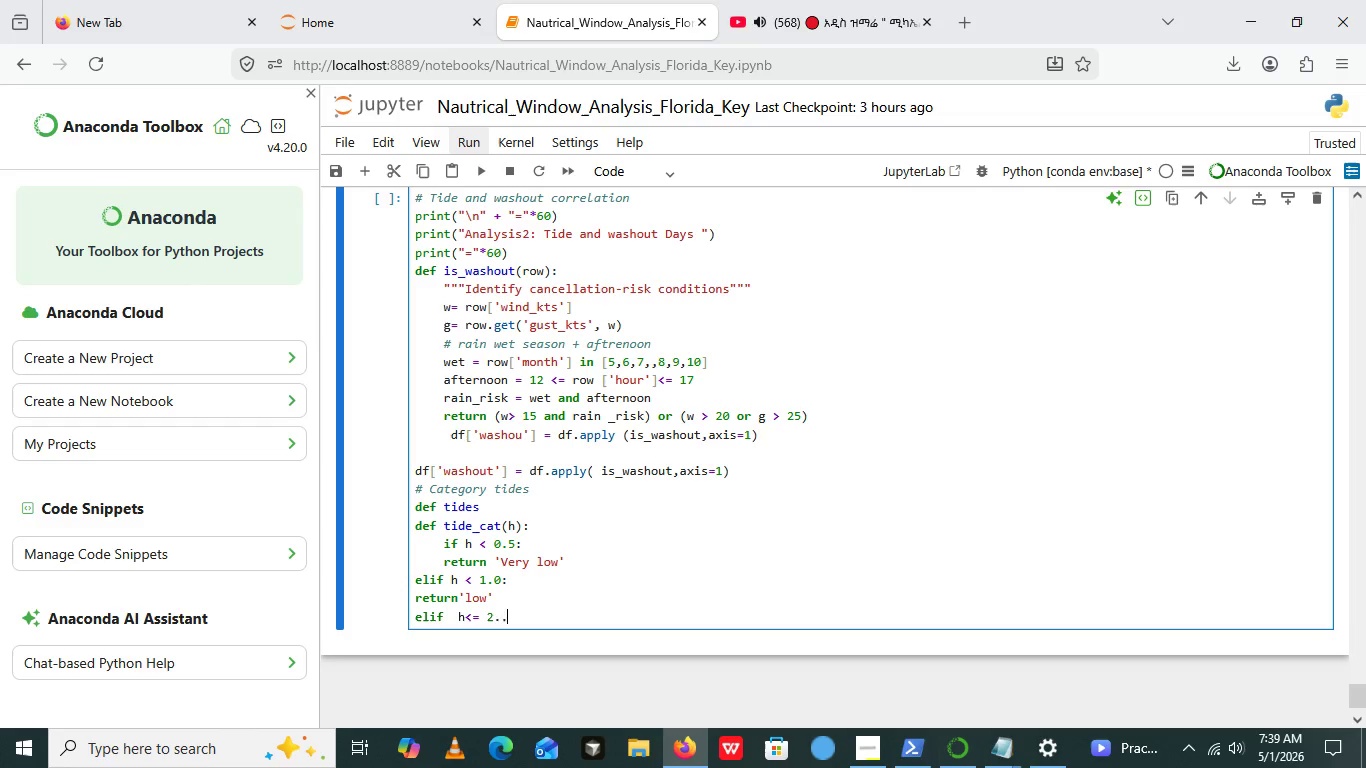 
key(Period)
 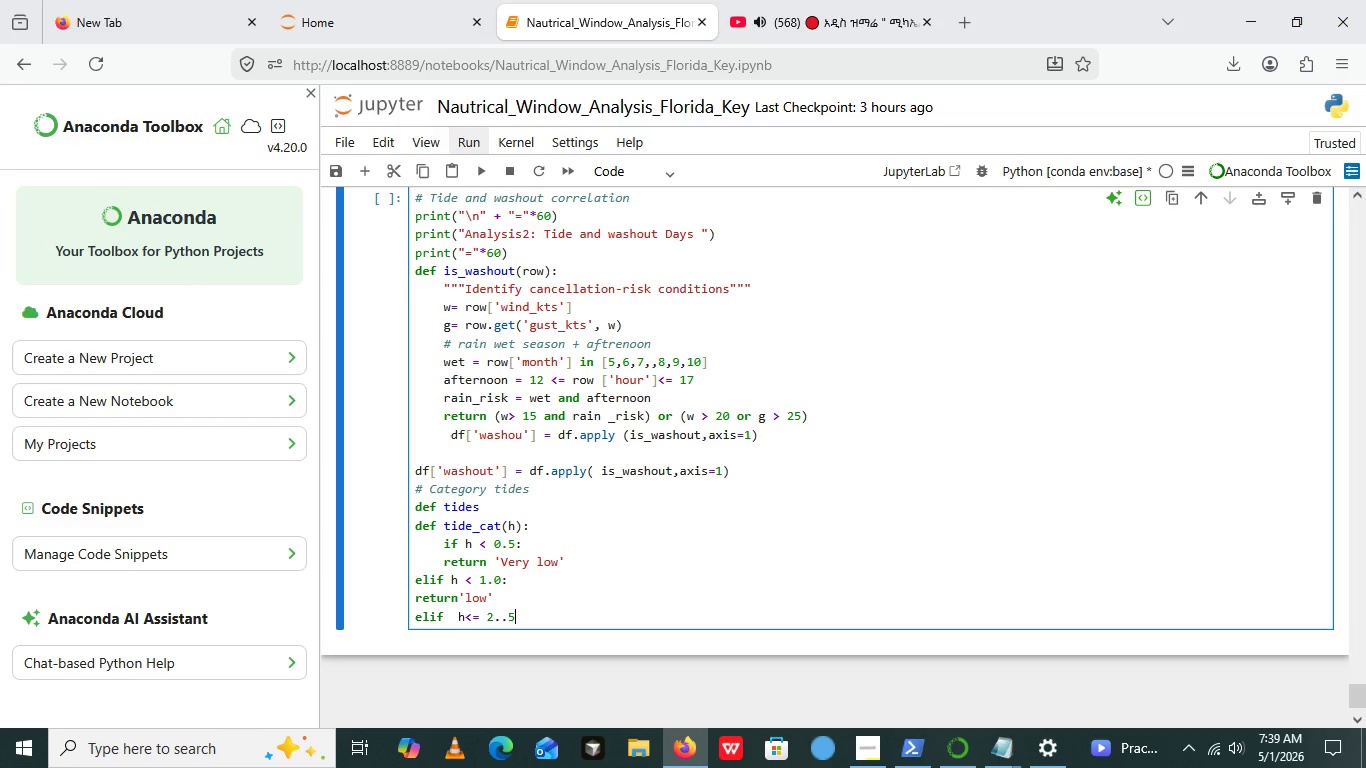 
key(5)
 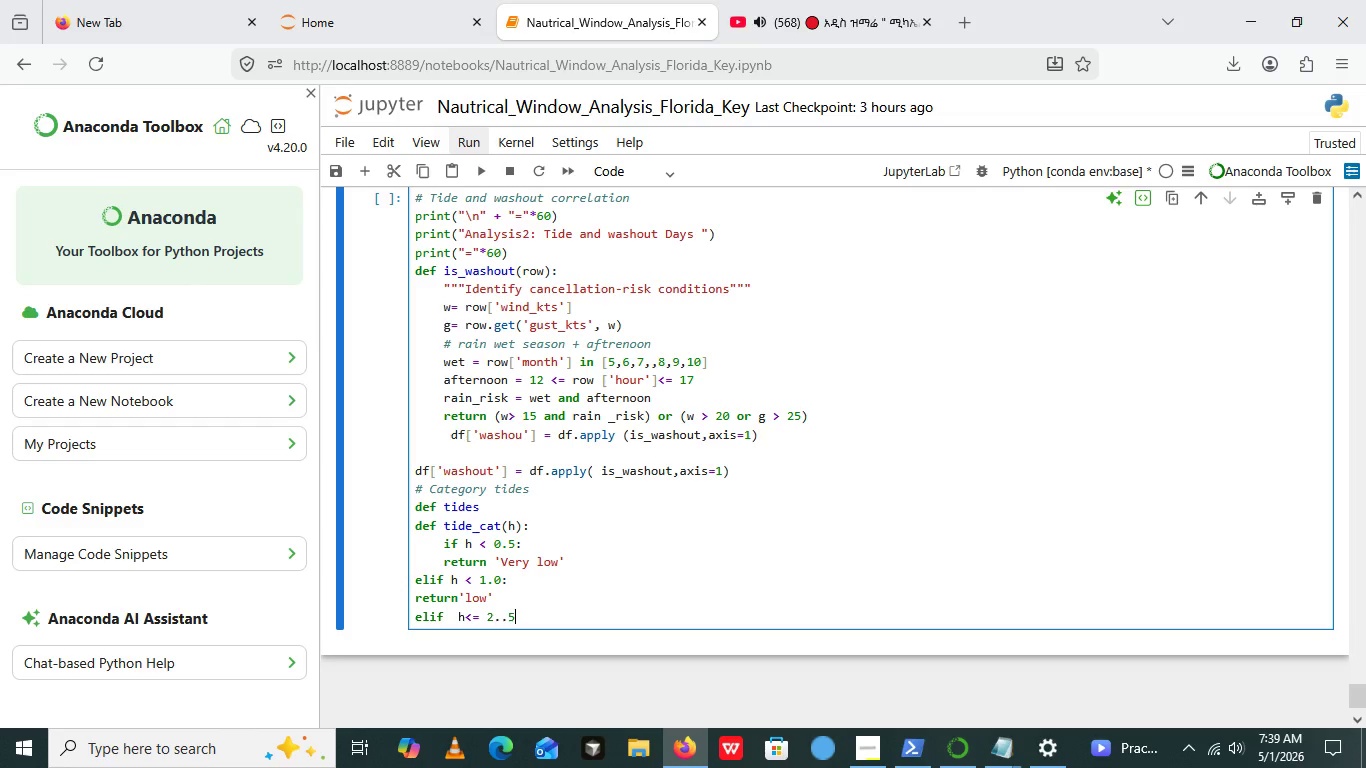 
key(Shift+Semicolon)
 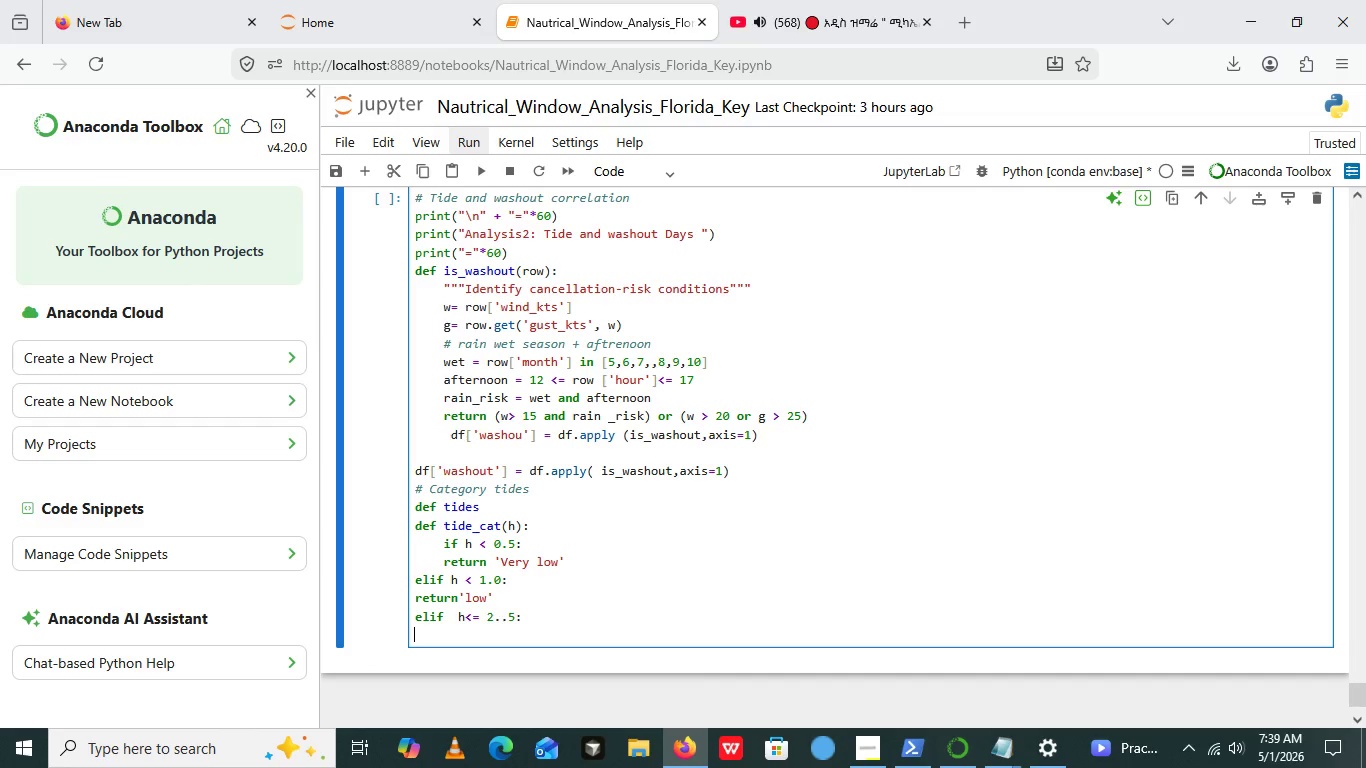 
key(Enter)
 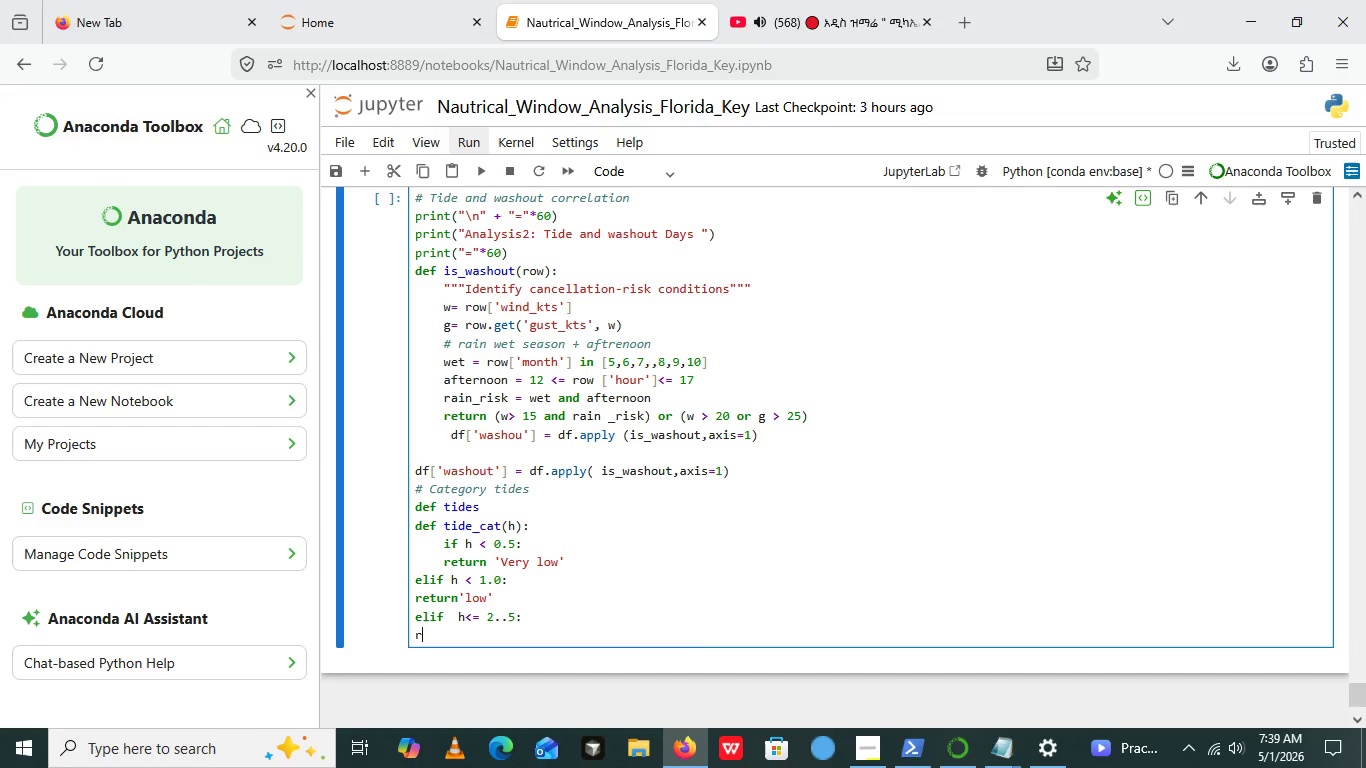 
type(return '')
 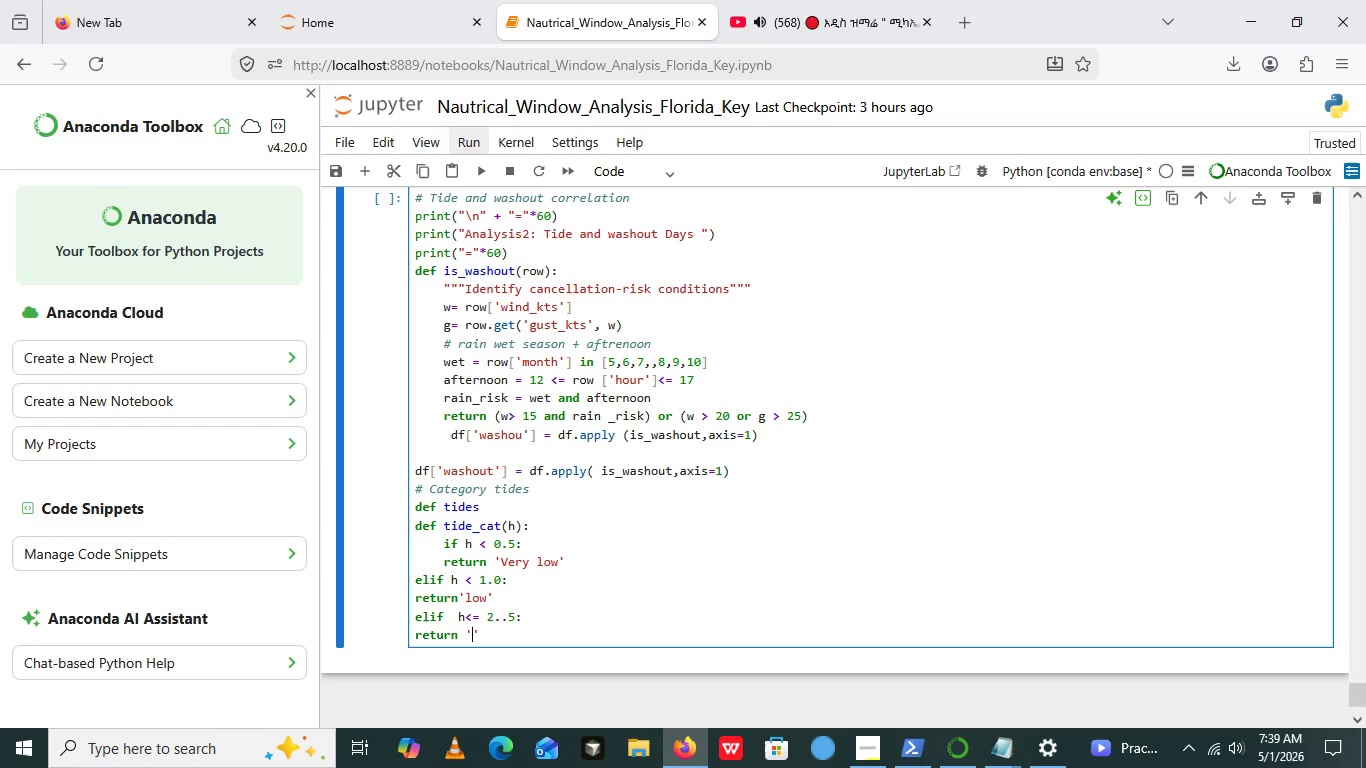 
key(ArrowLeft)
 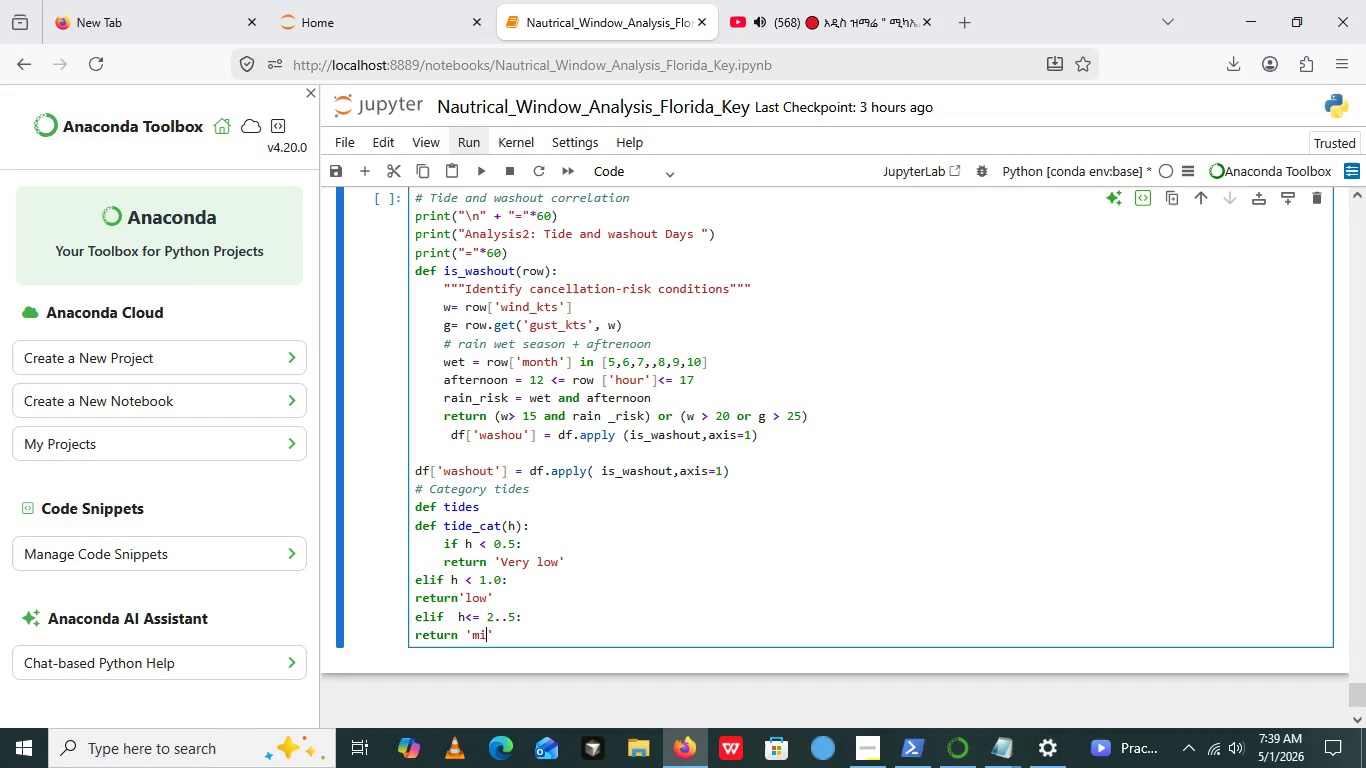 
type(mid)
 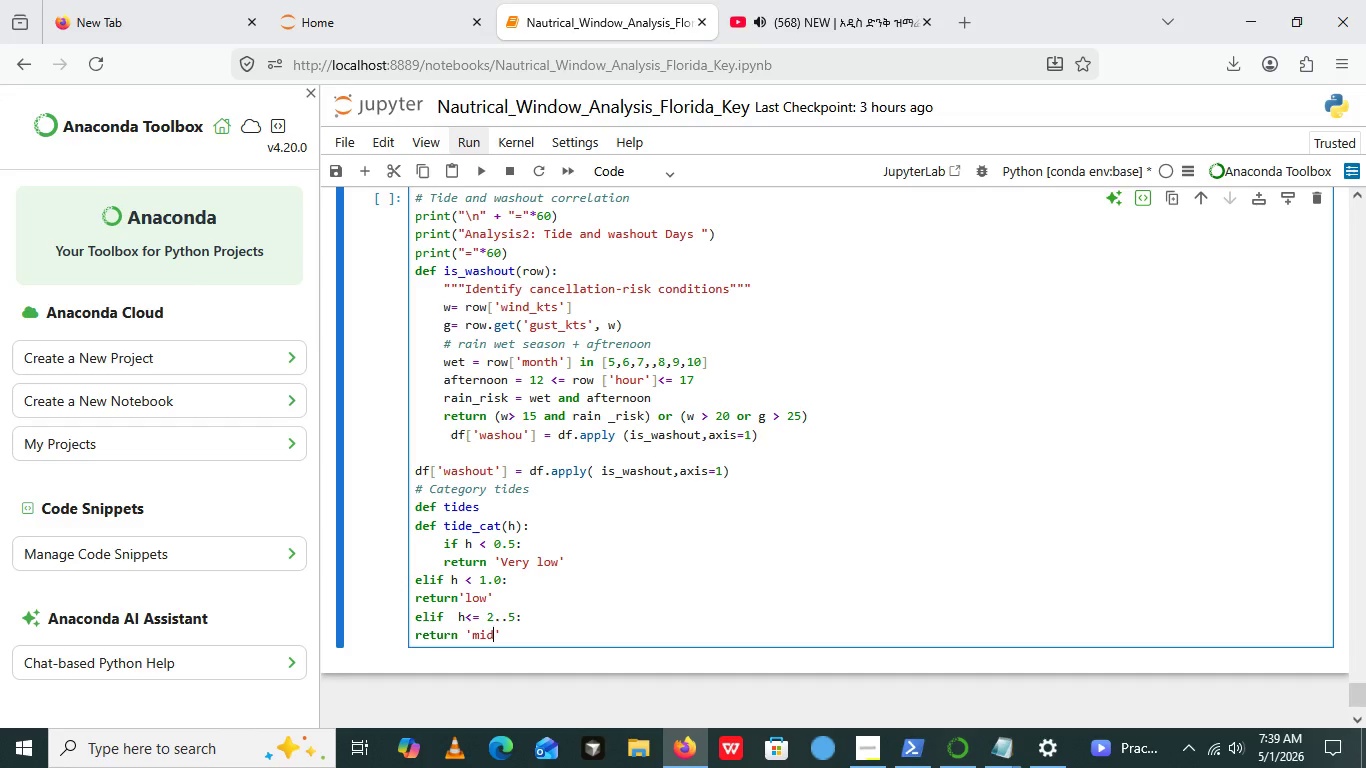 
wait(6.61)
 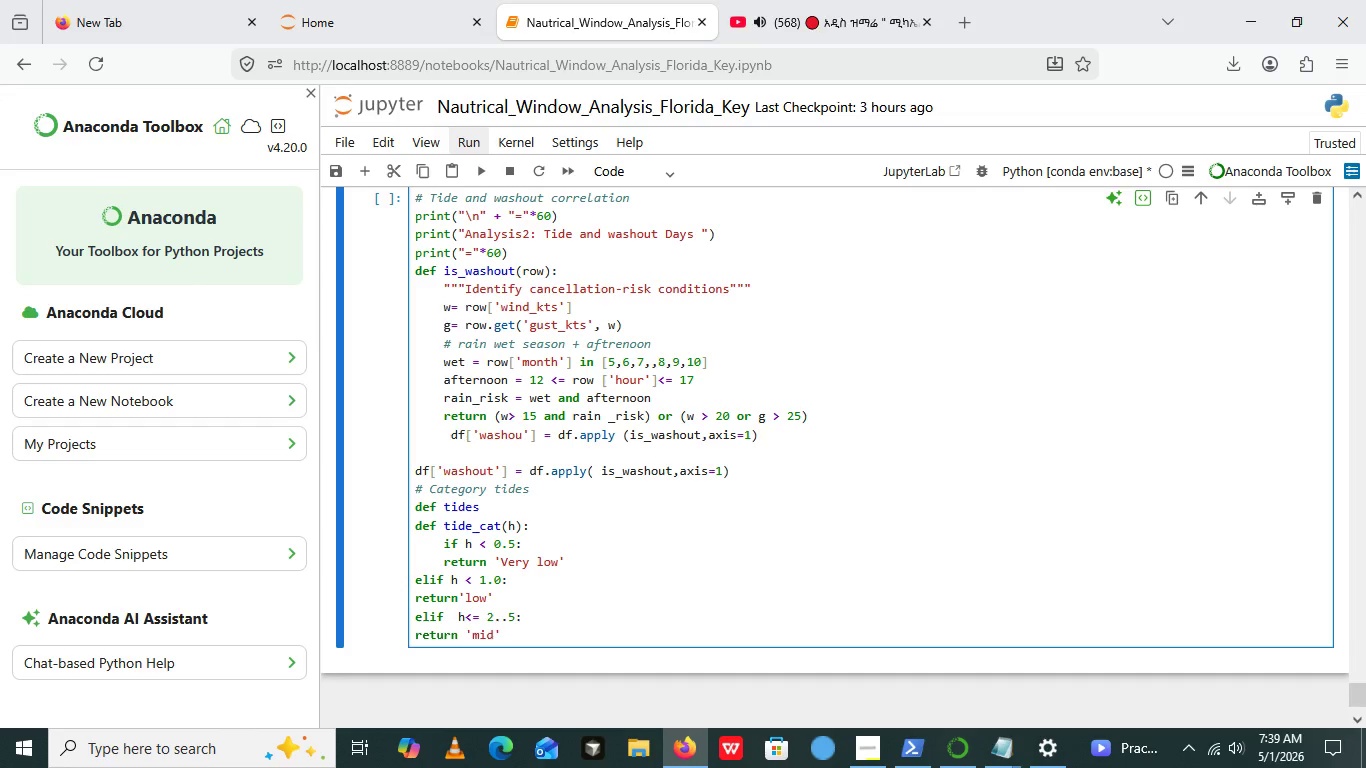 
type(())
 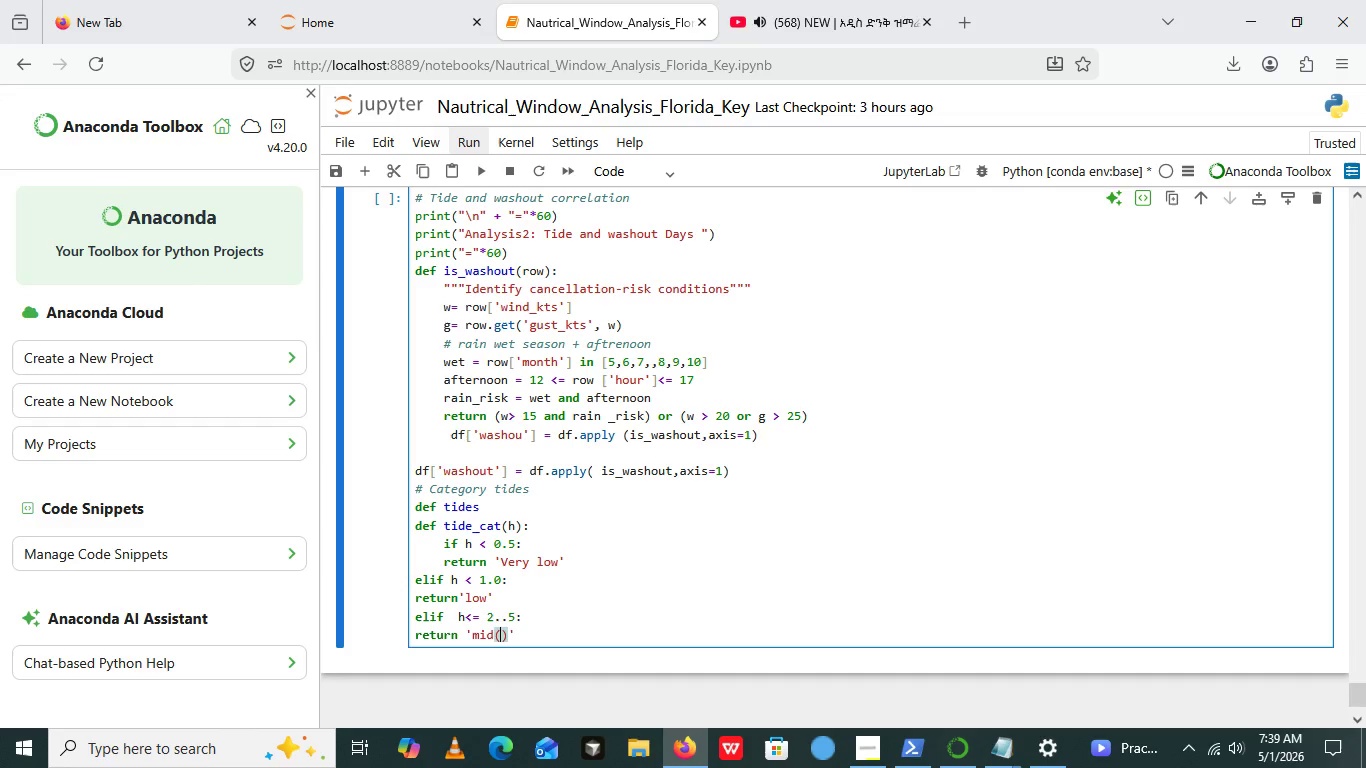 
key(ArrowLeft)
 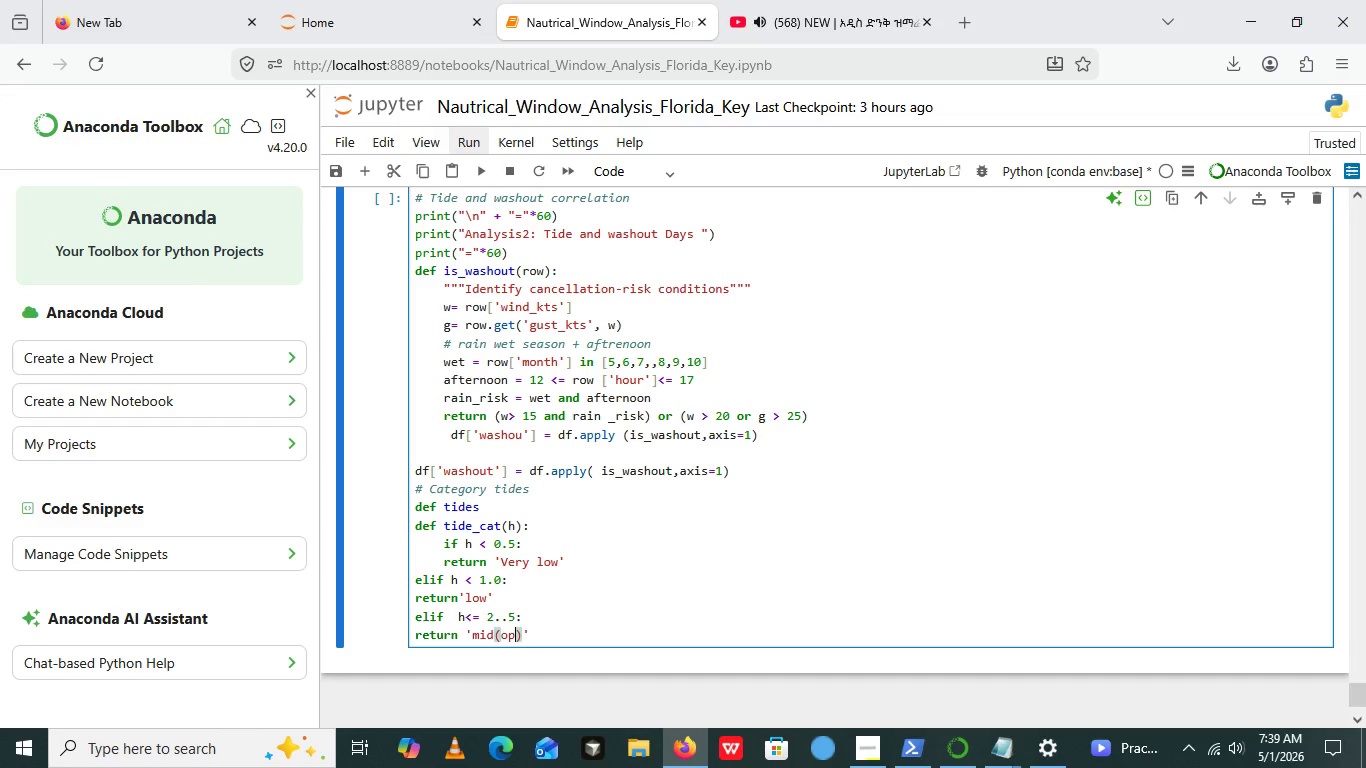 
type(optimal)
 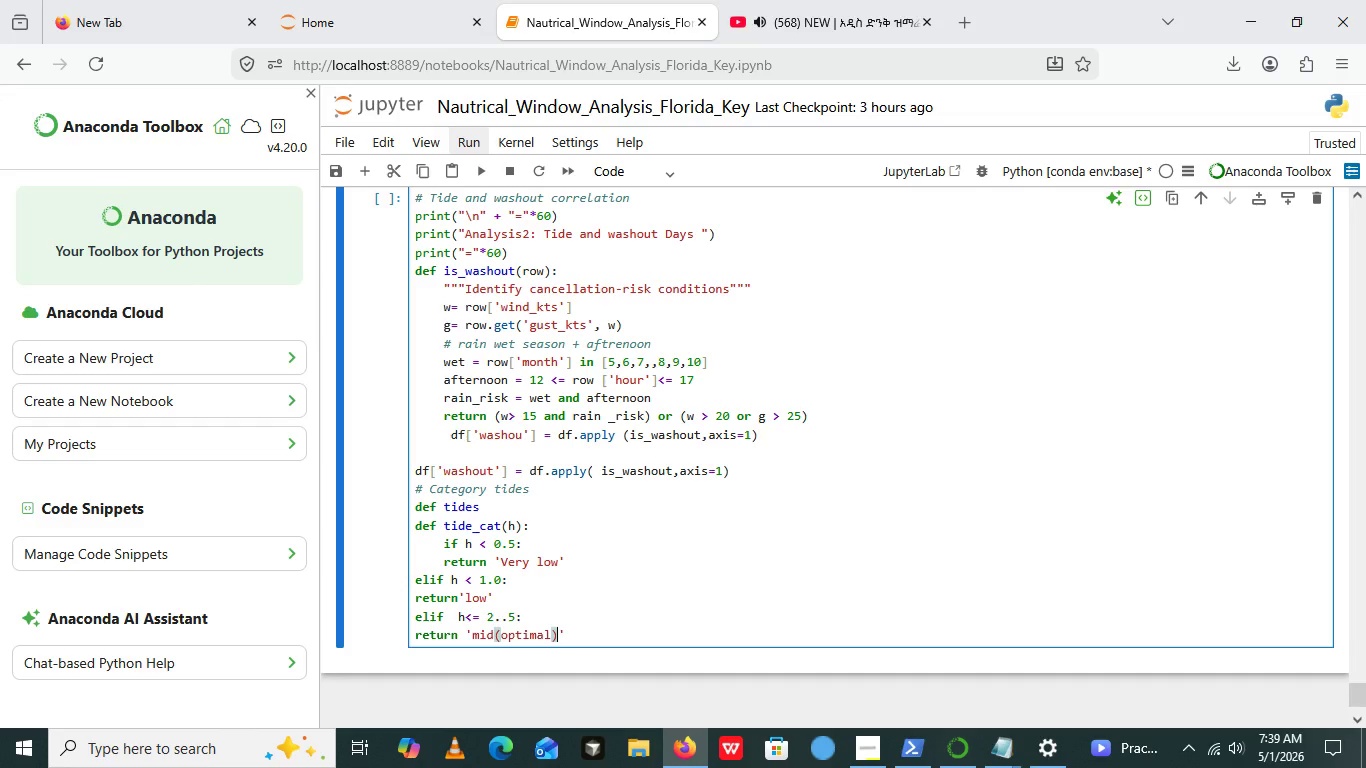 
key(ArrowRight)
 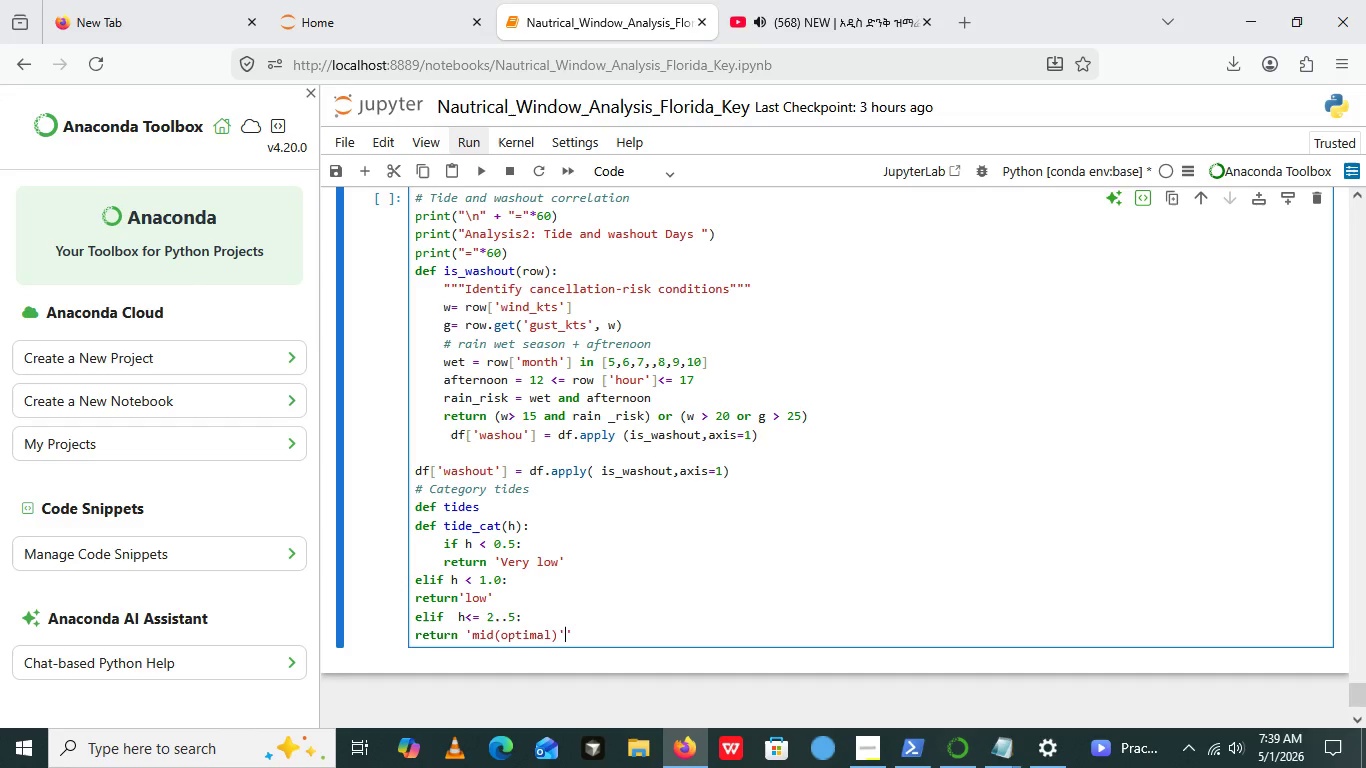 
key(Quote)
 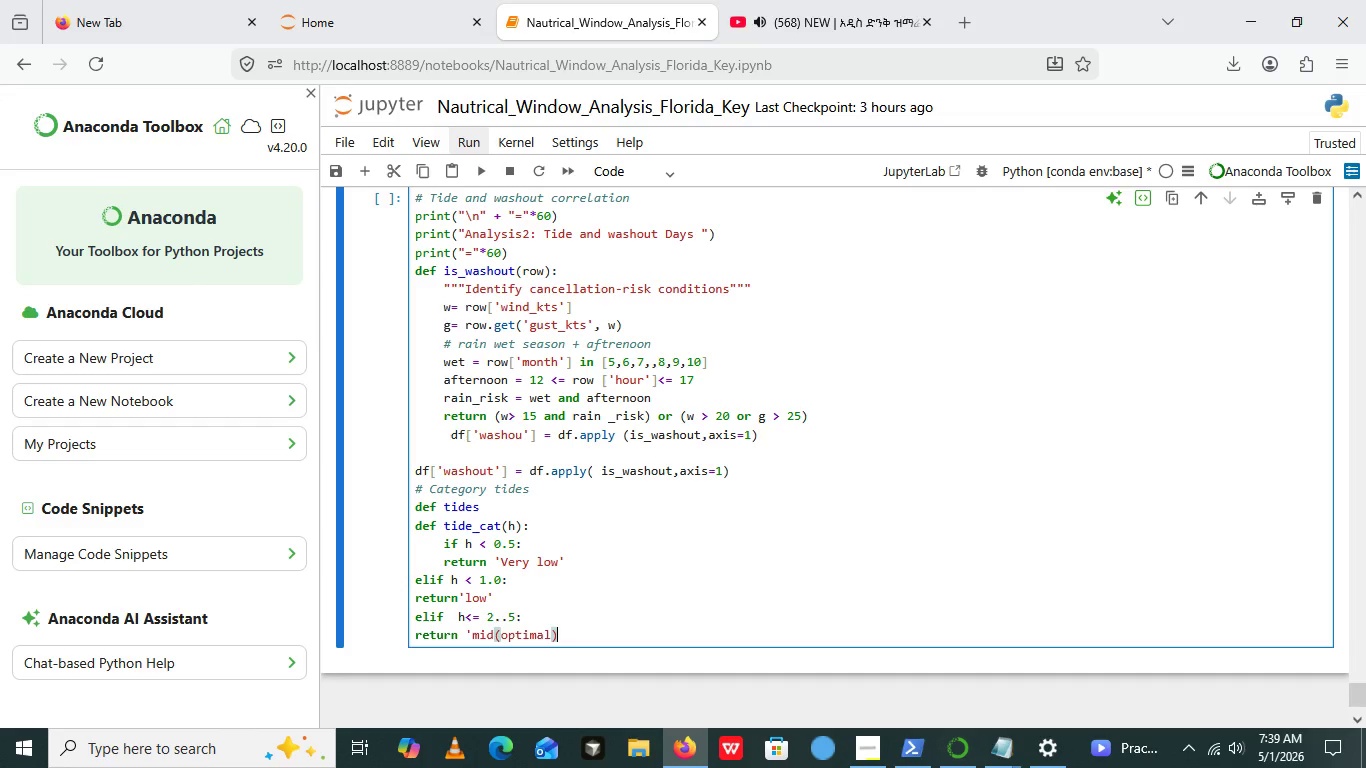 
key(Backspace)
 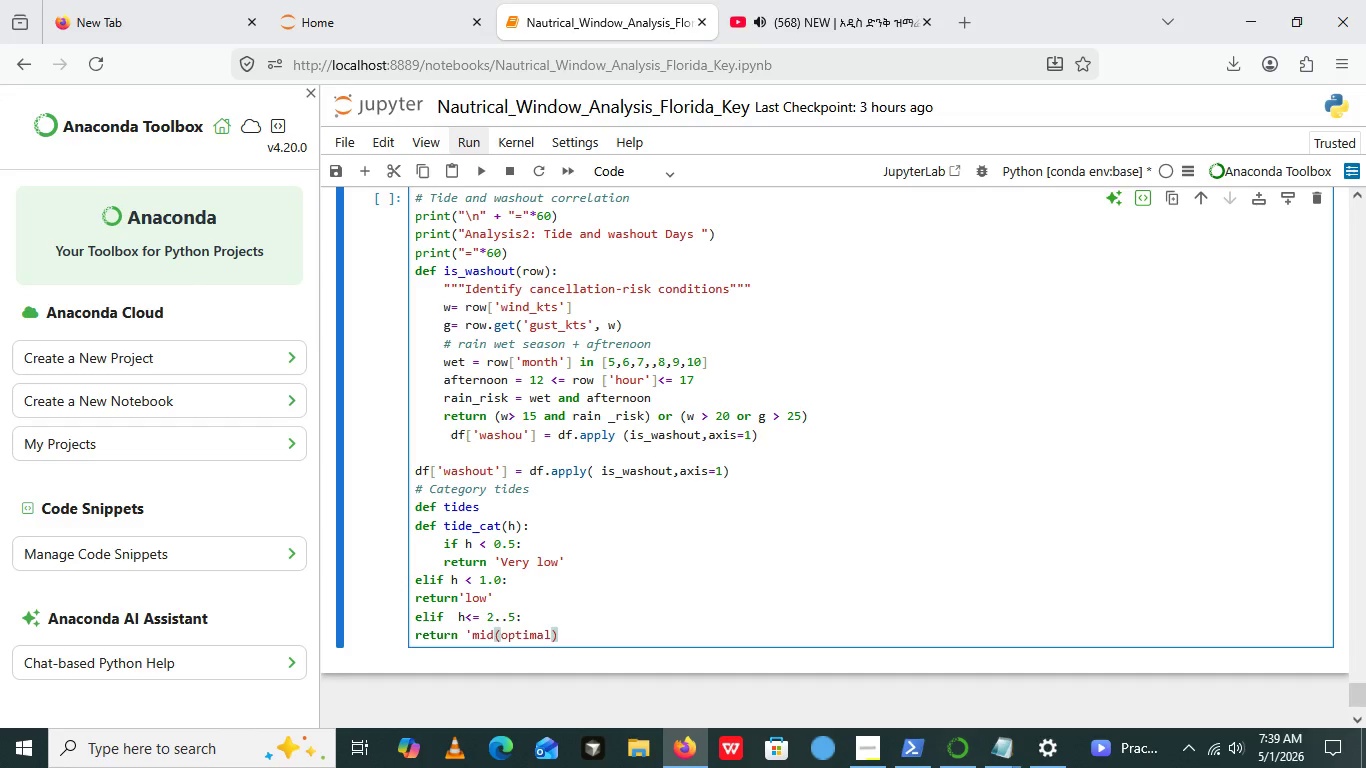 
key(ArrowRight)
 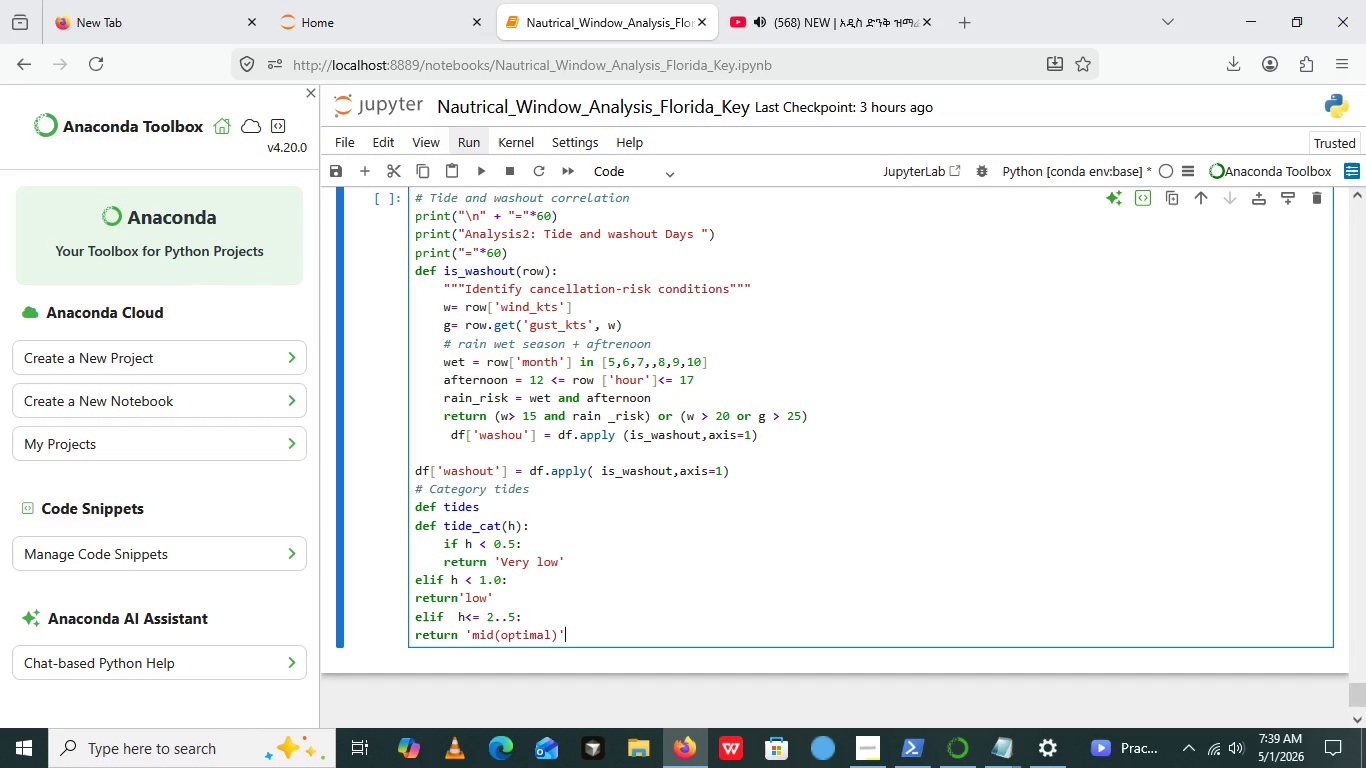 
key(Quote)
 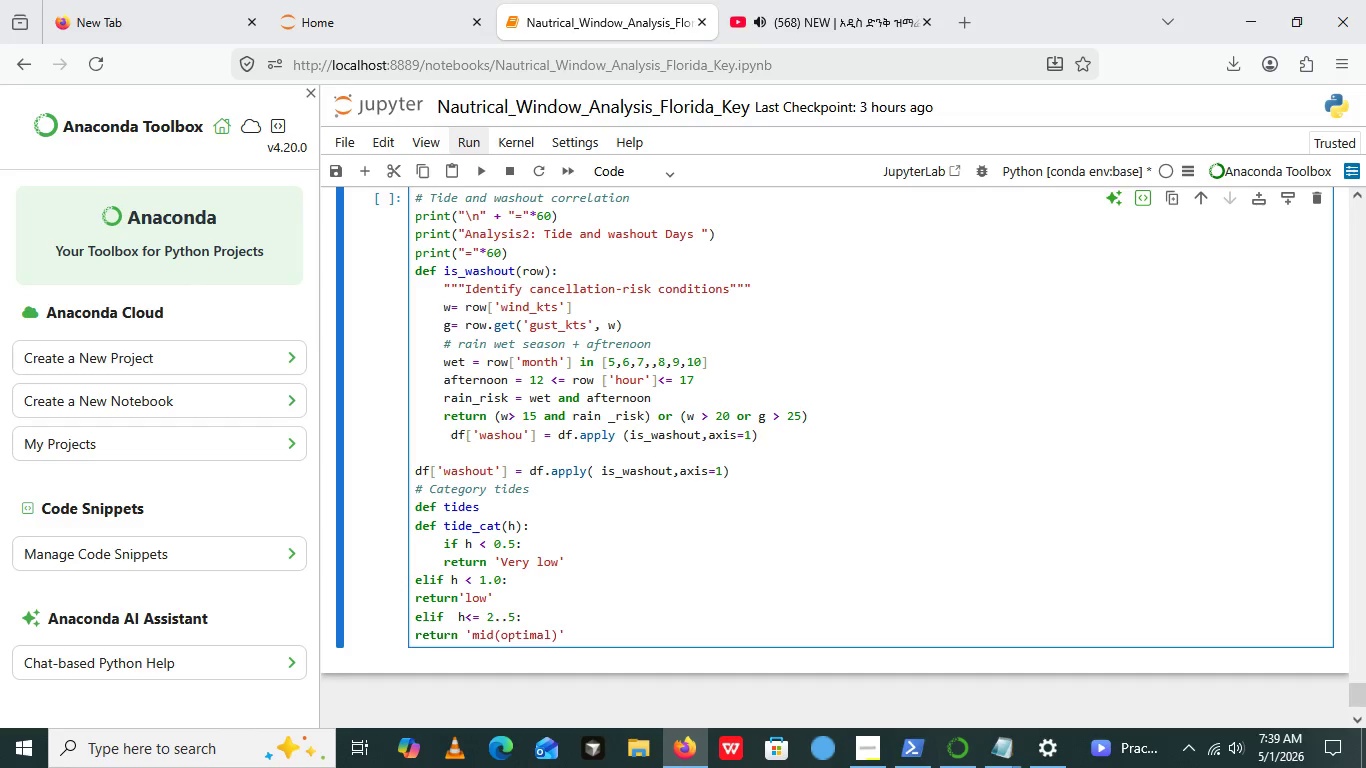 
key(ArrowRight)
 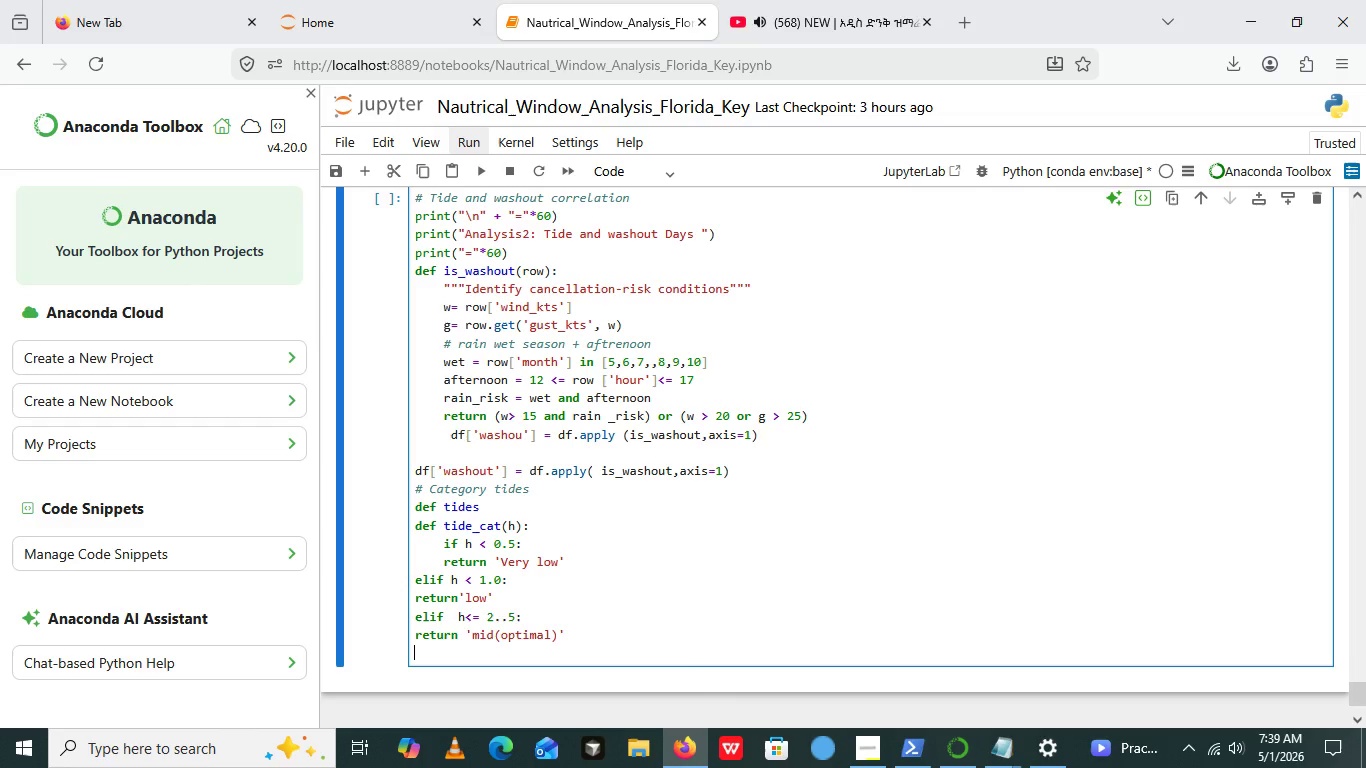 
key(Enter)
 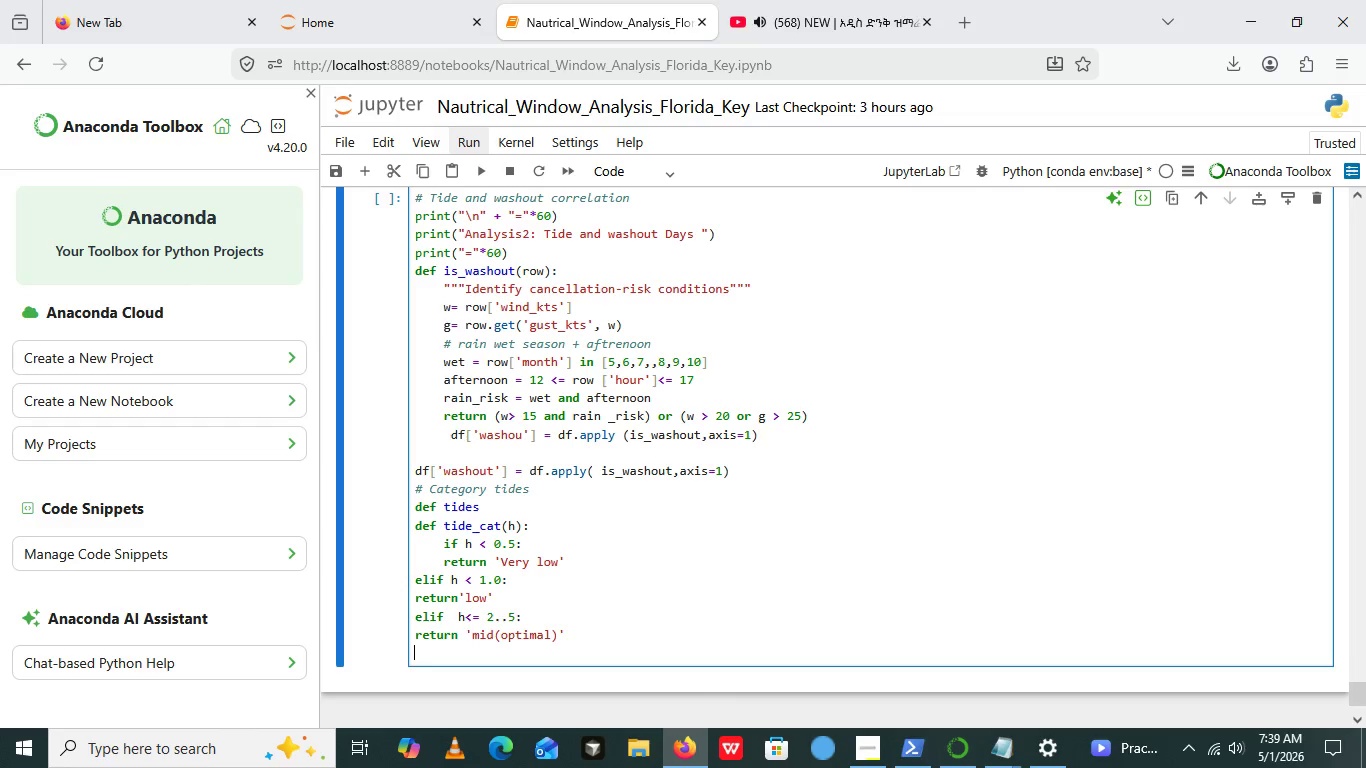 
type(alif)
key(Backspace)
key(Backspace)
key(Backspace)
key(Backspace)
type(elif )
 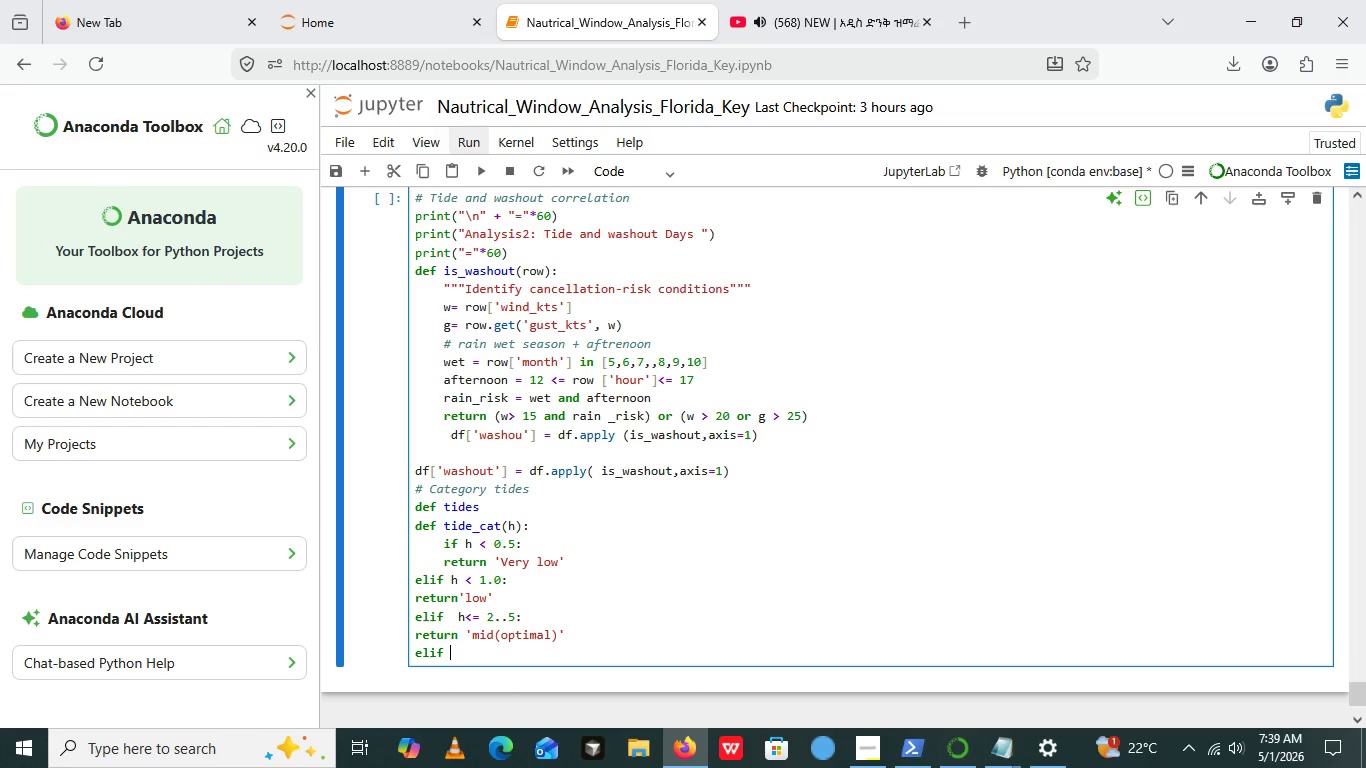 
key(H)
 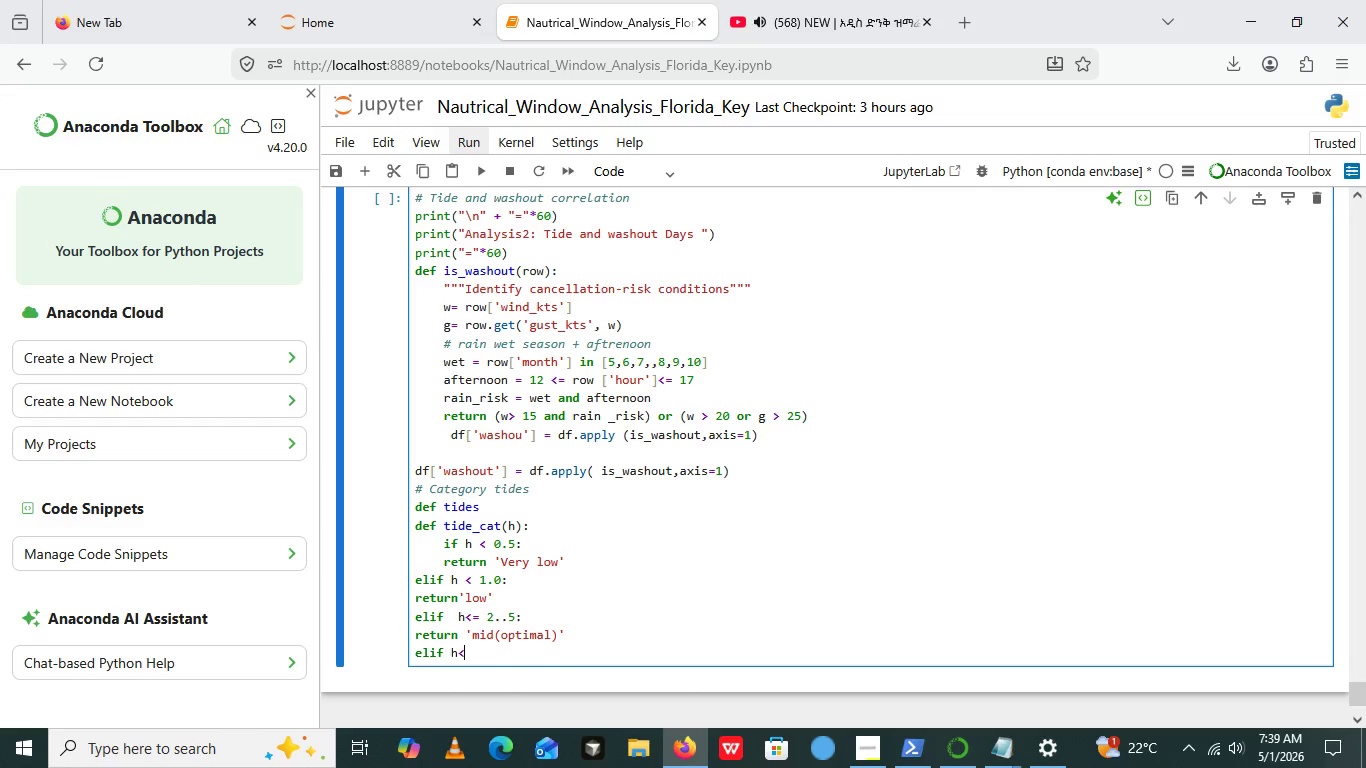 
key(Shift+Comma)
 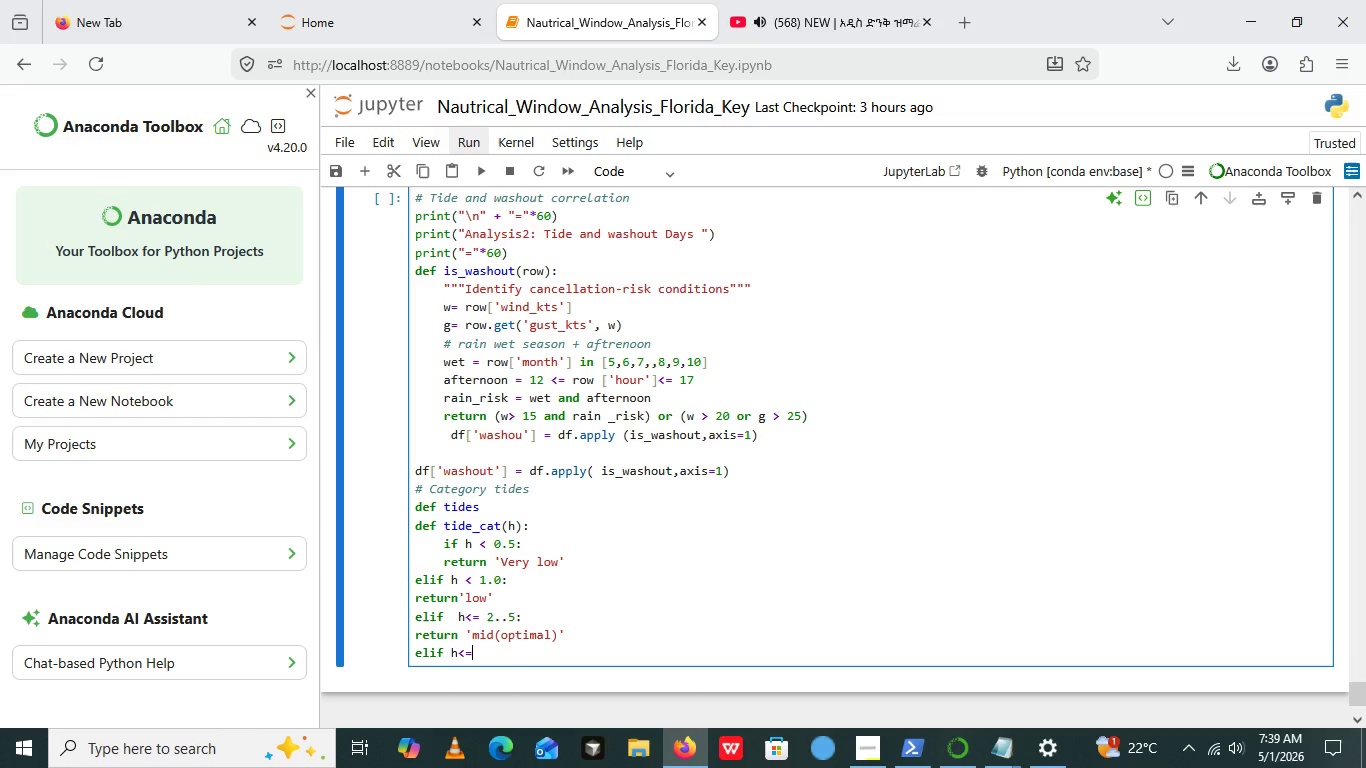 
key(Equal)
 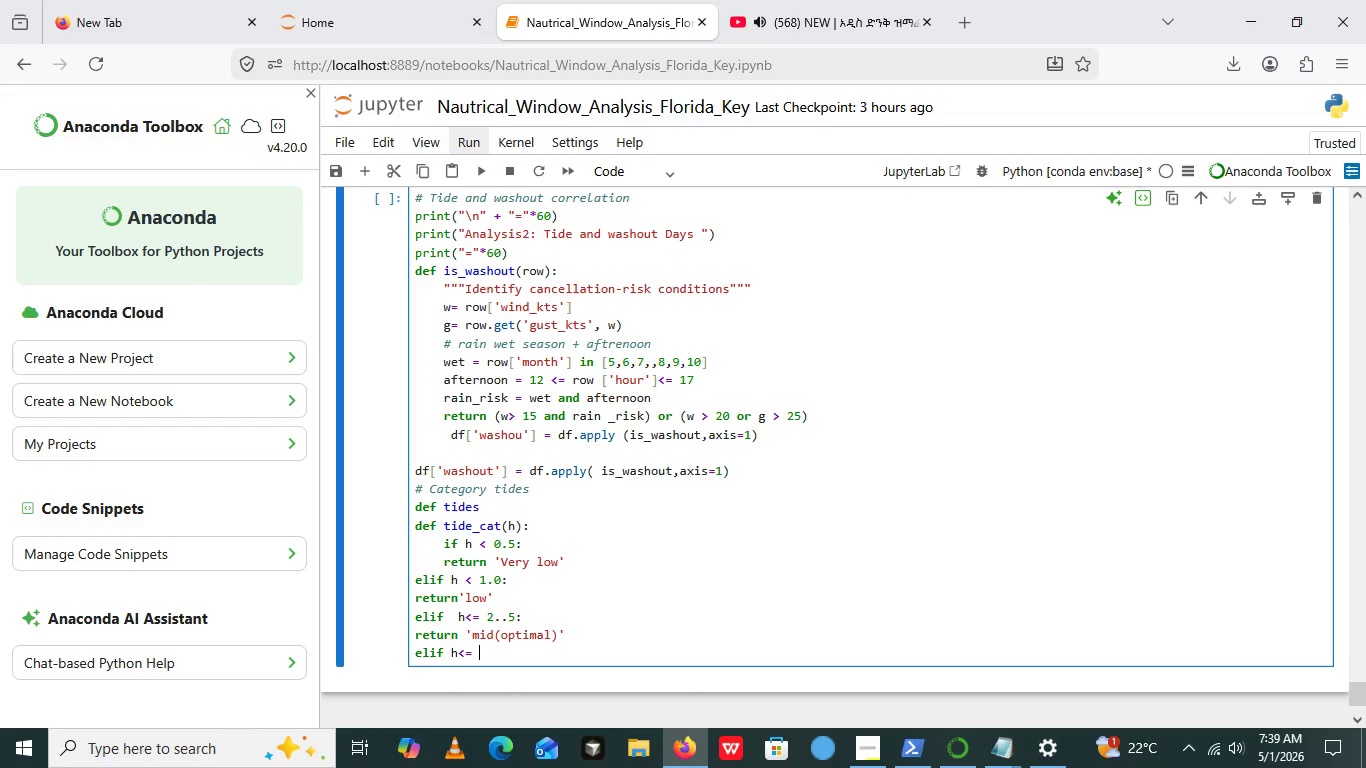 
key(Space)
 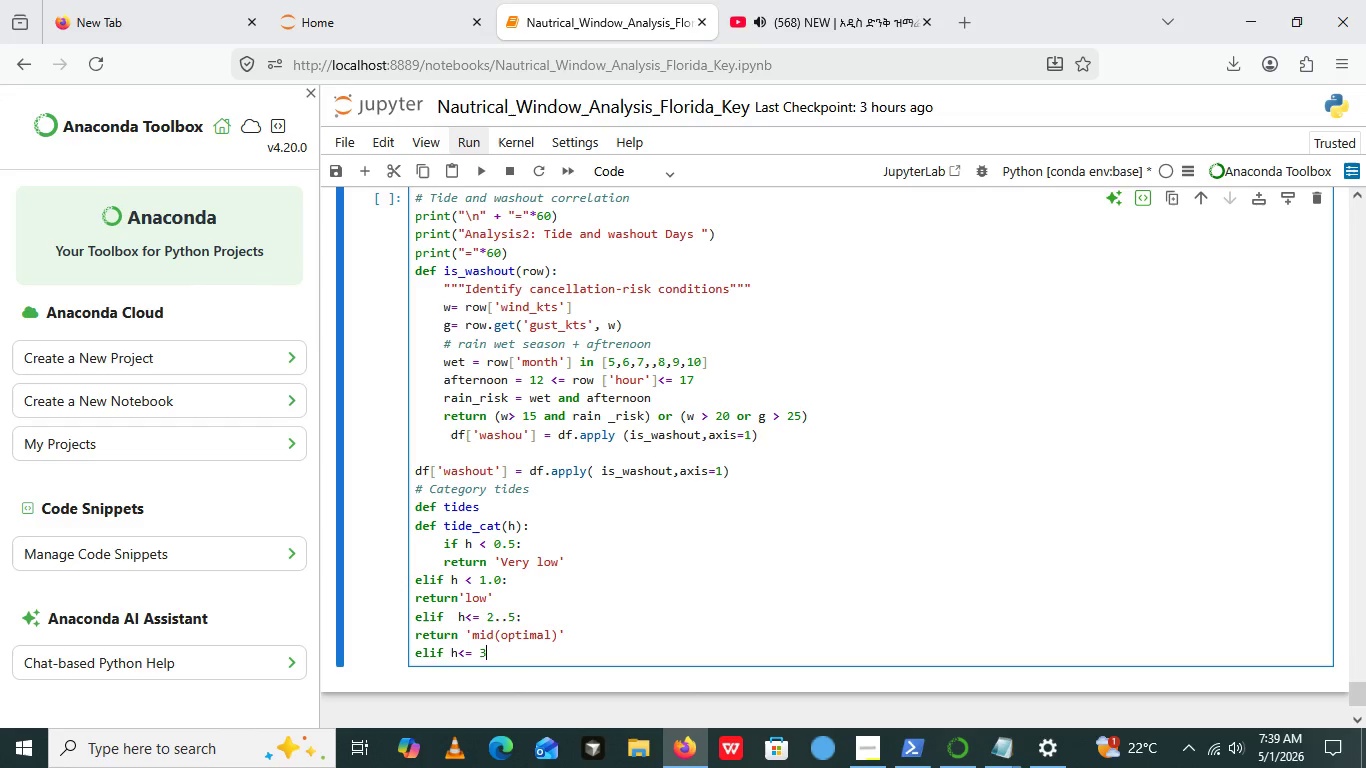 
key(3)
 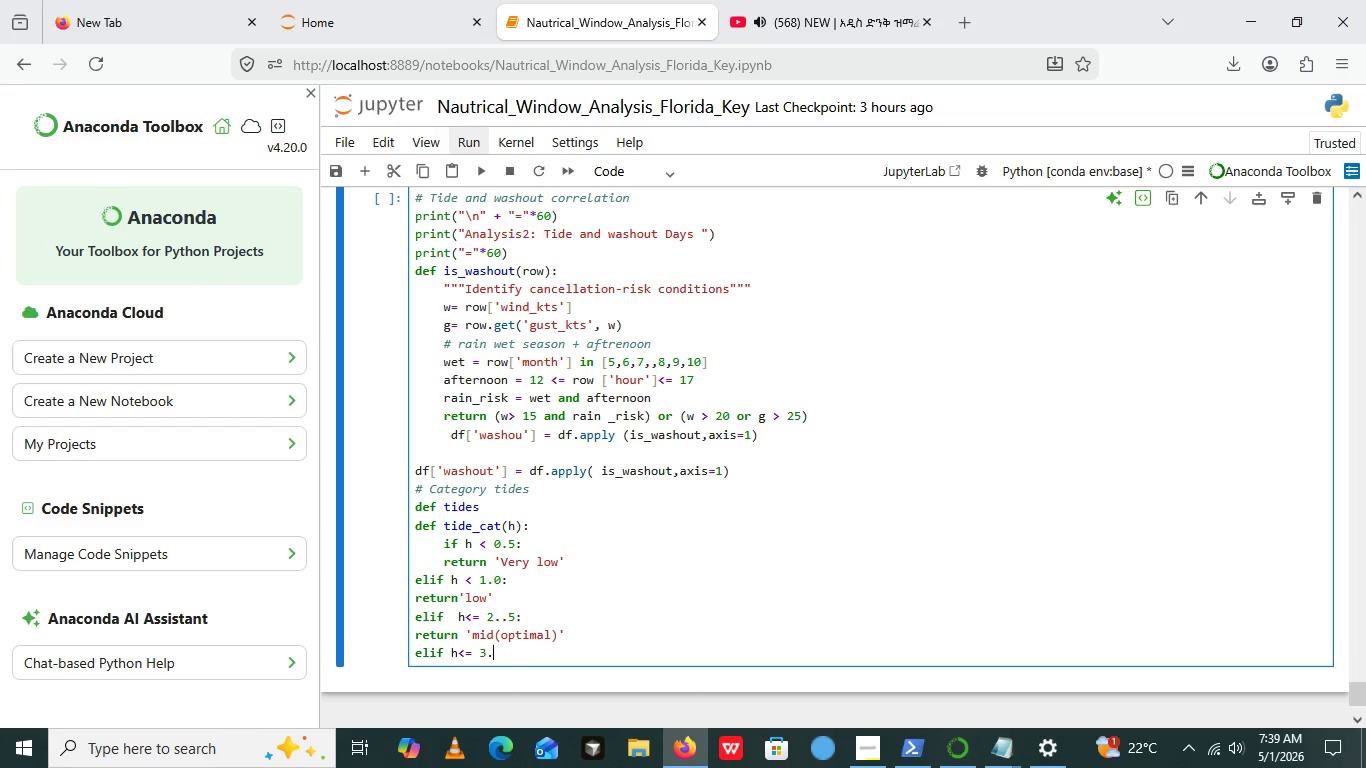 
key(Period)
 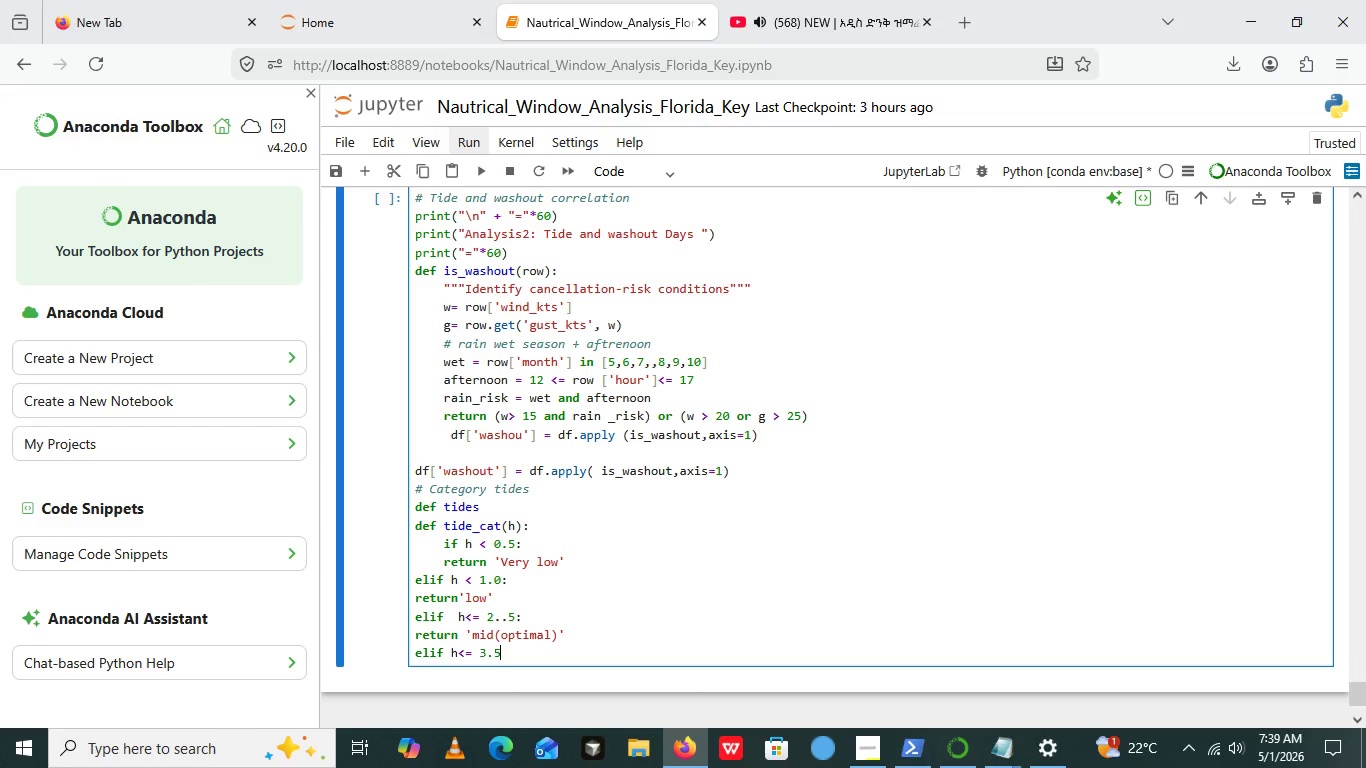 
key(5)
 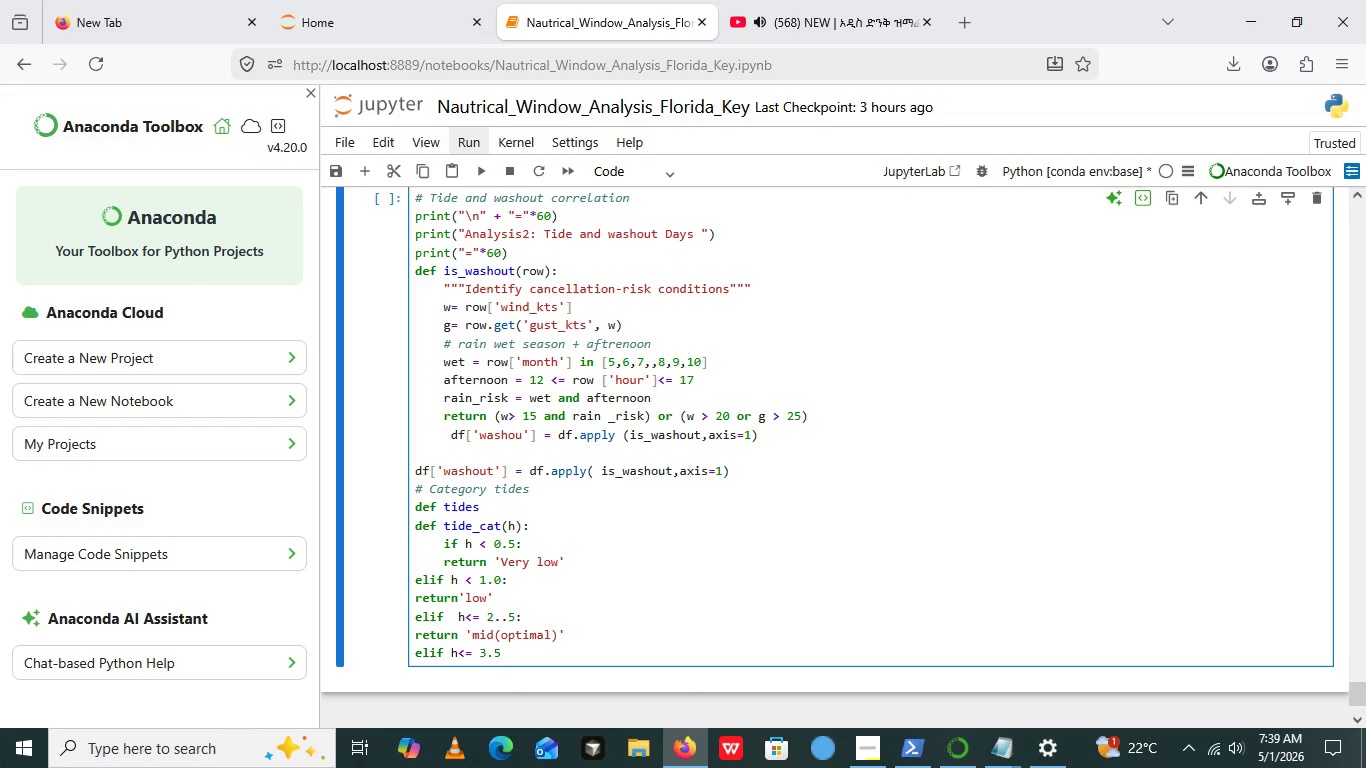 
key(Shift+Semicolon)
 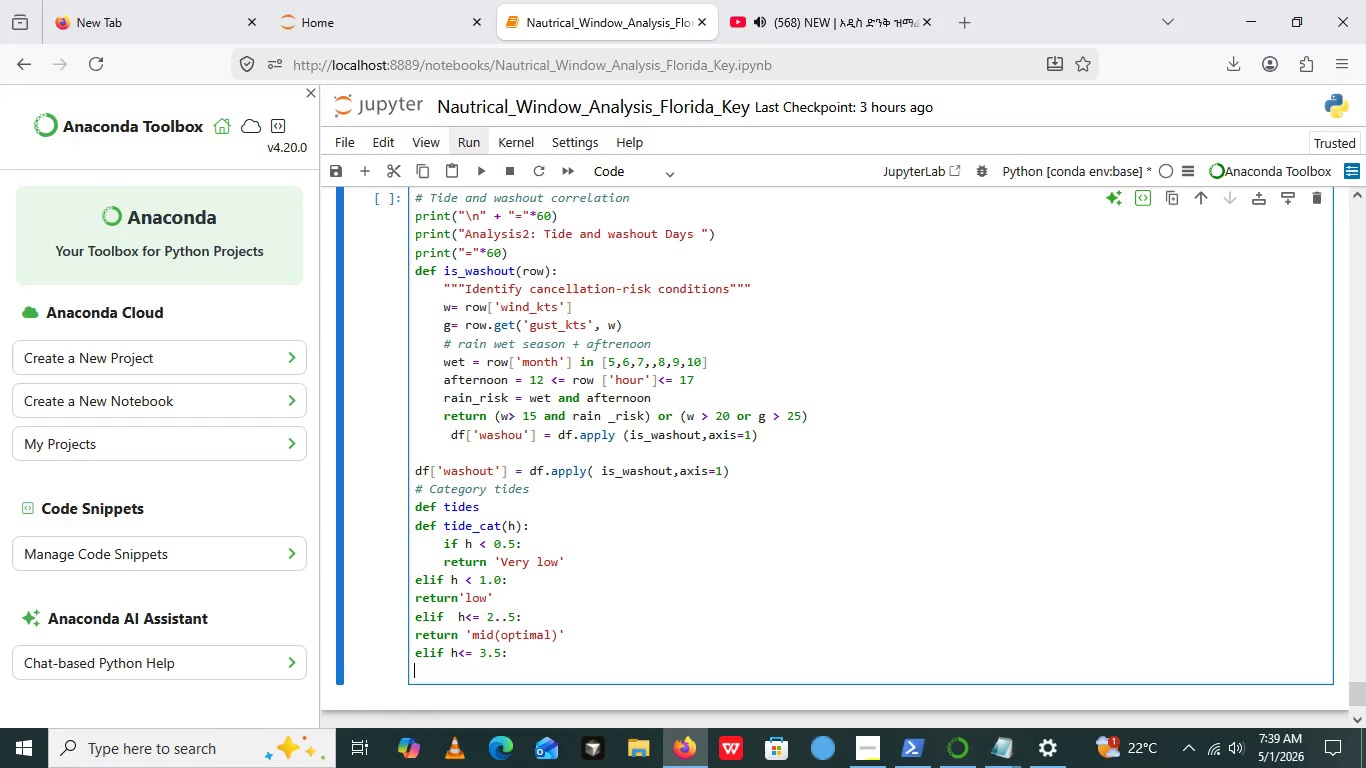 
key(Enter)
 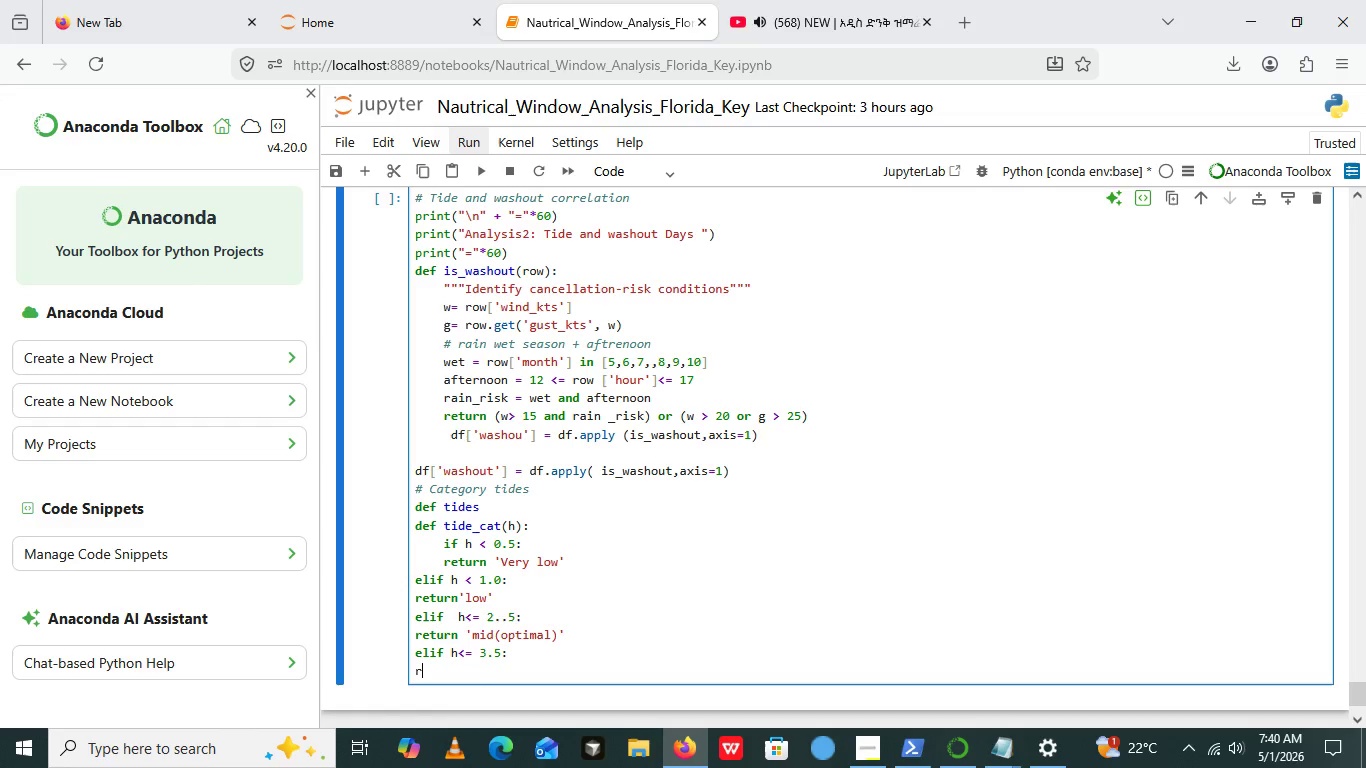 
type(return '')
 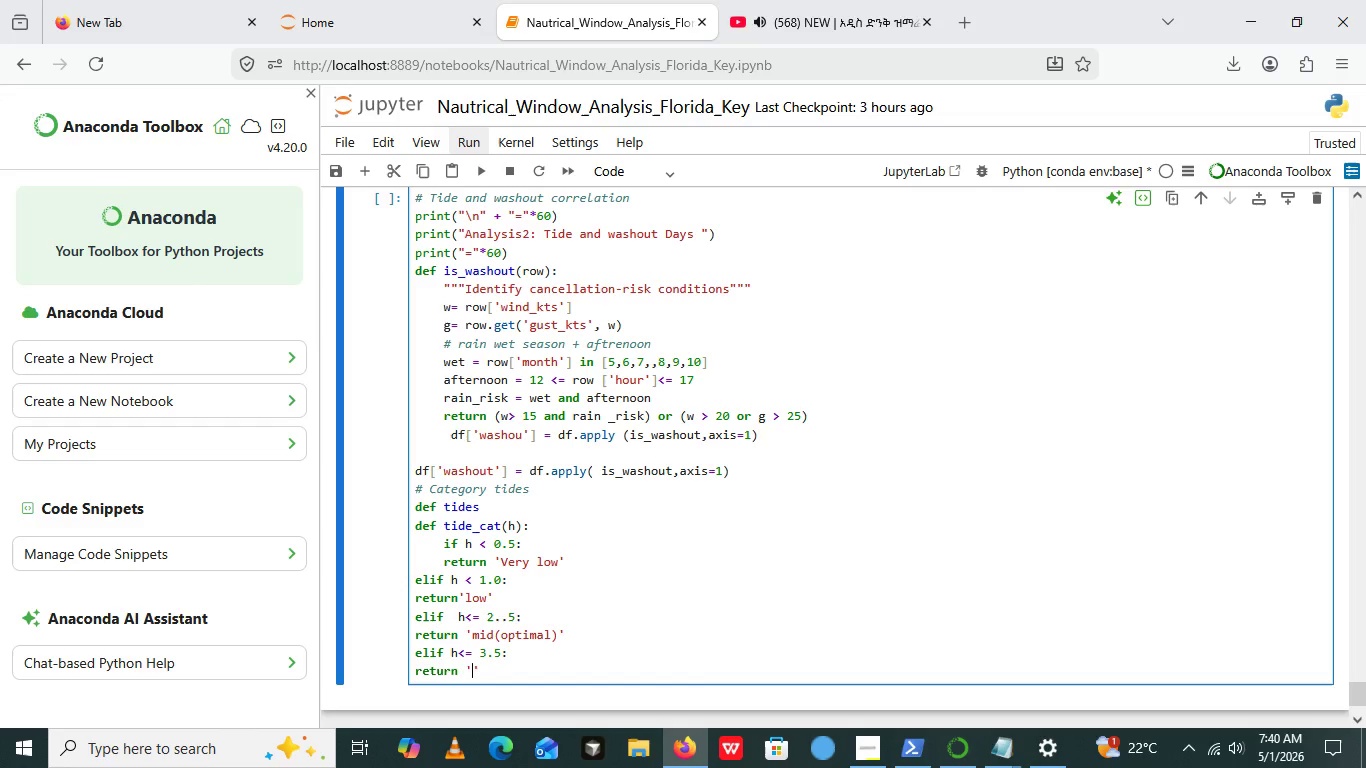 
key(ArrowLeft)
 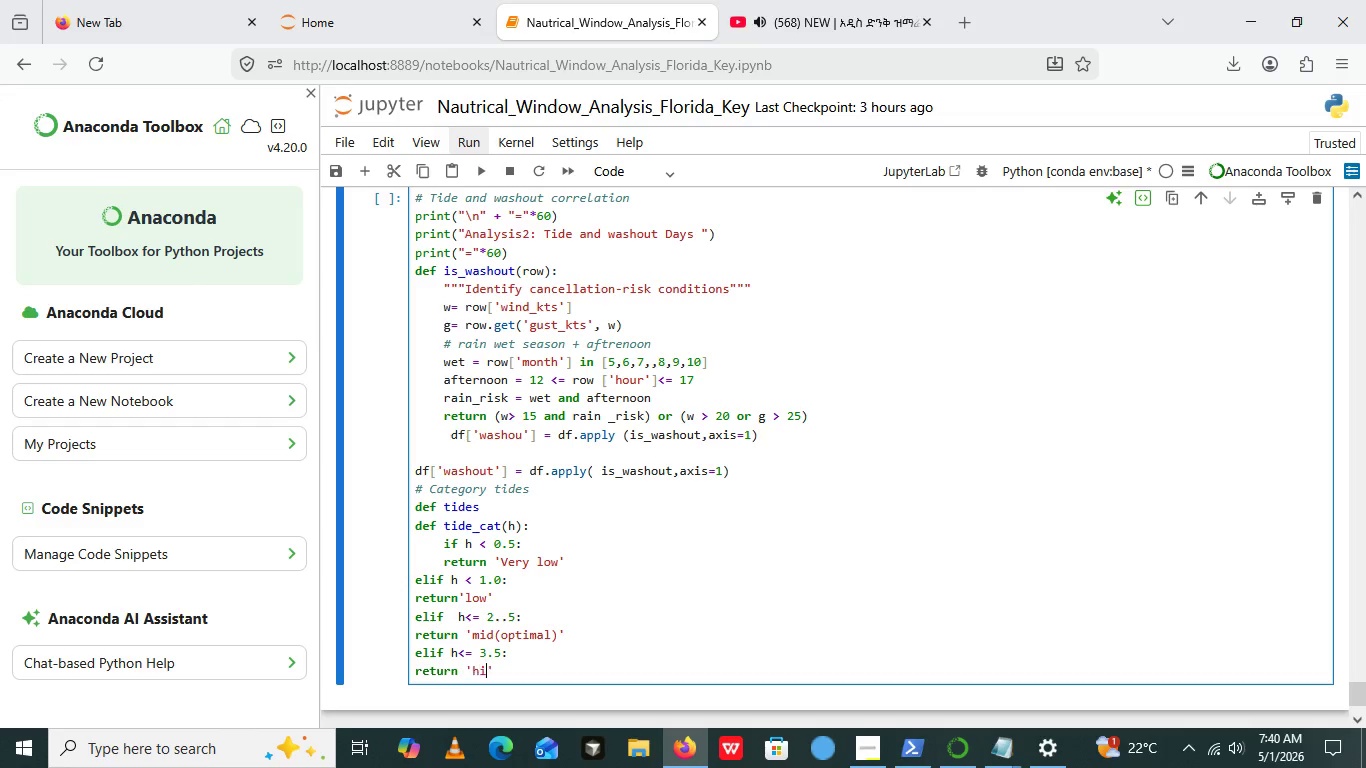 
type(high)
 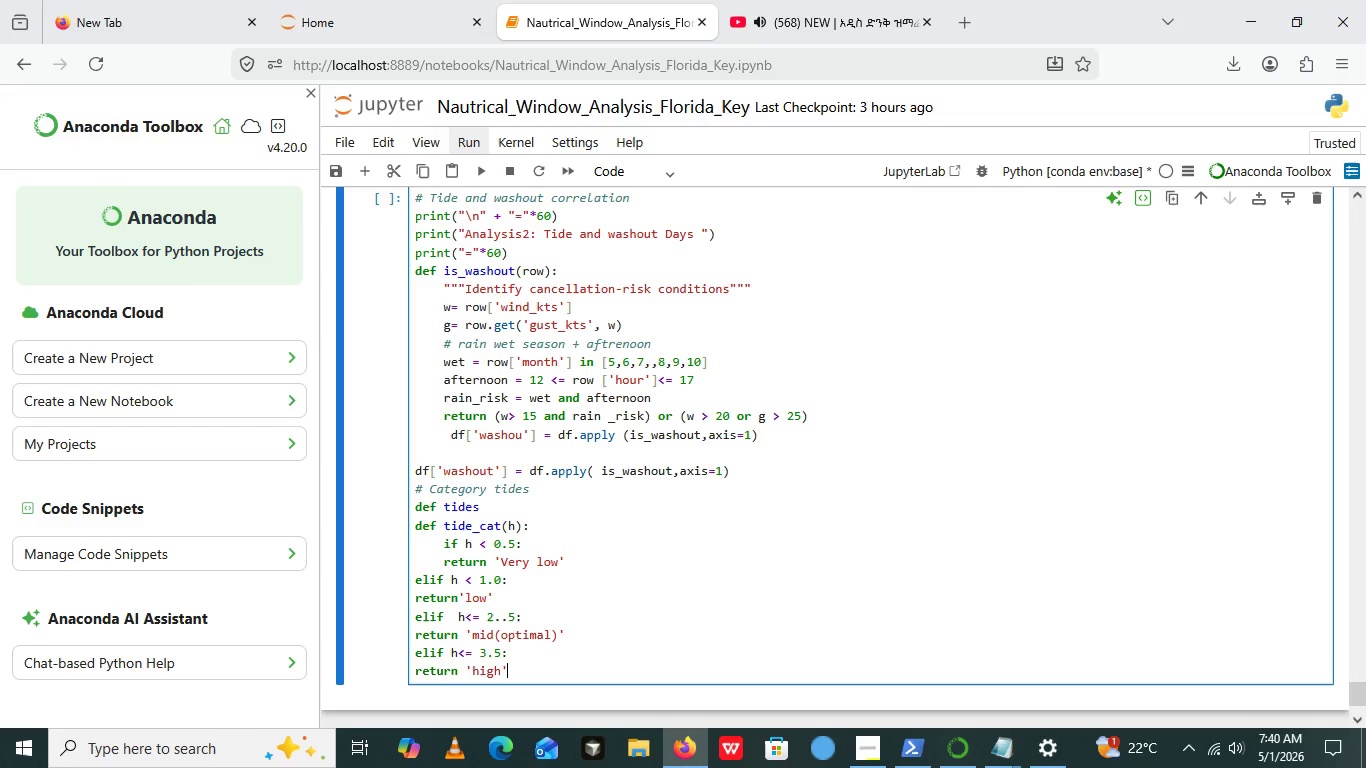 
key(ArrowRight)
 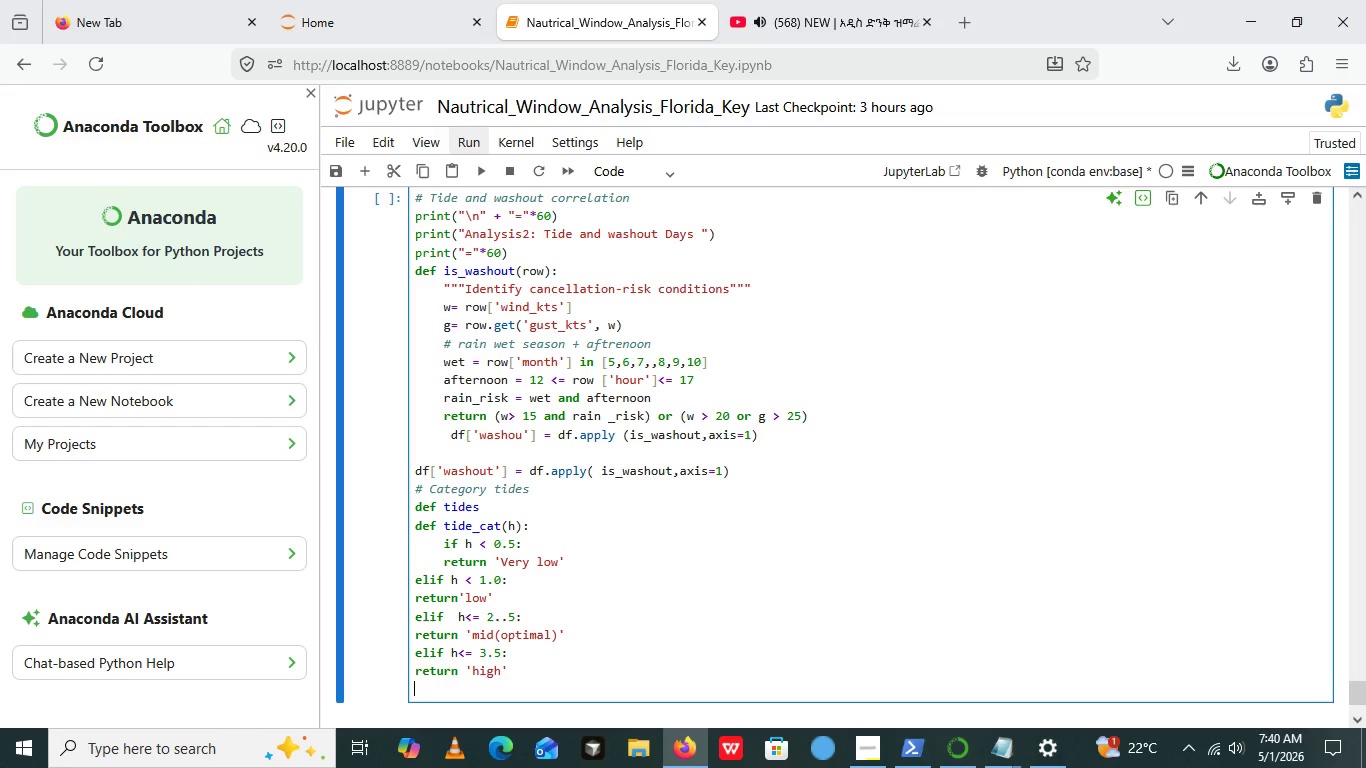 
key(Enter)
 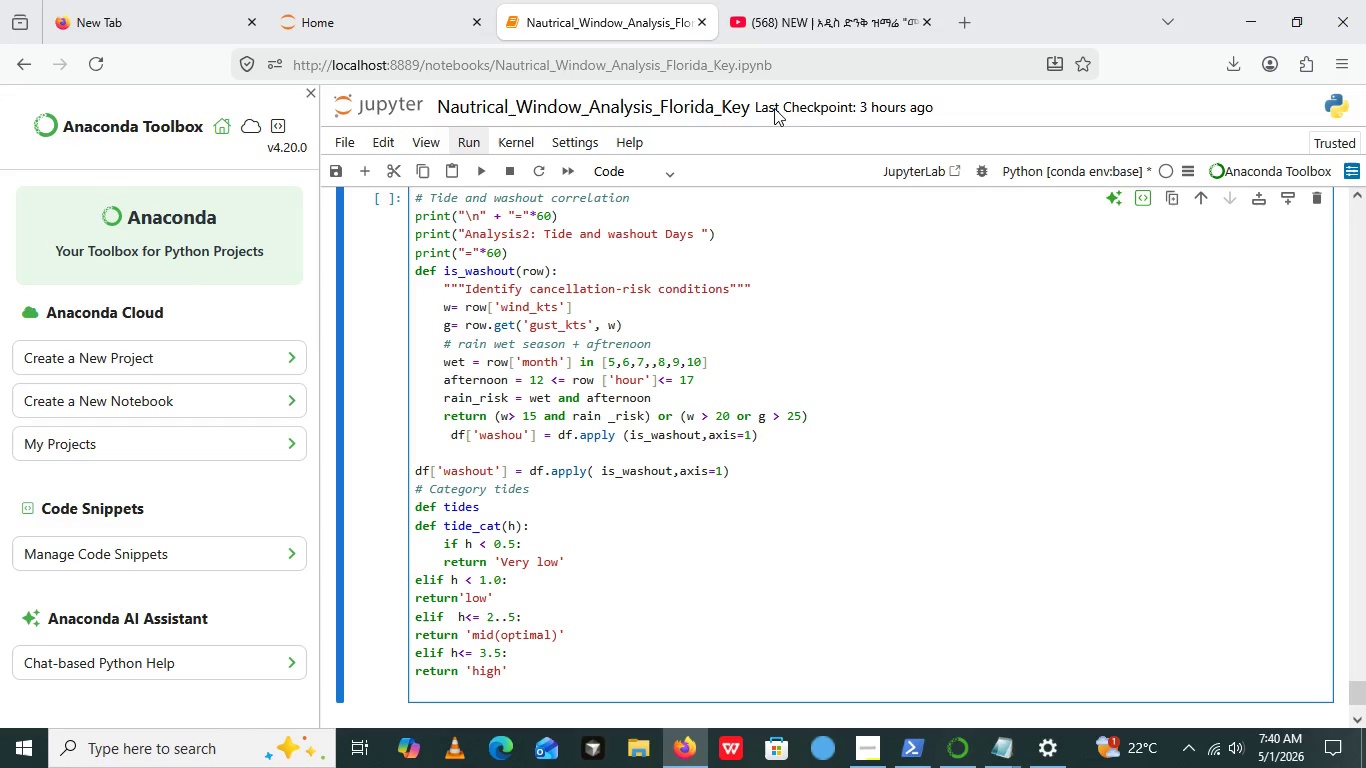 
left_click([821, 0])
 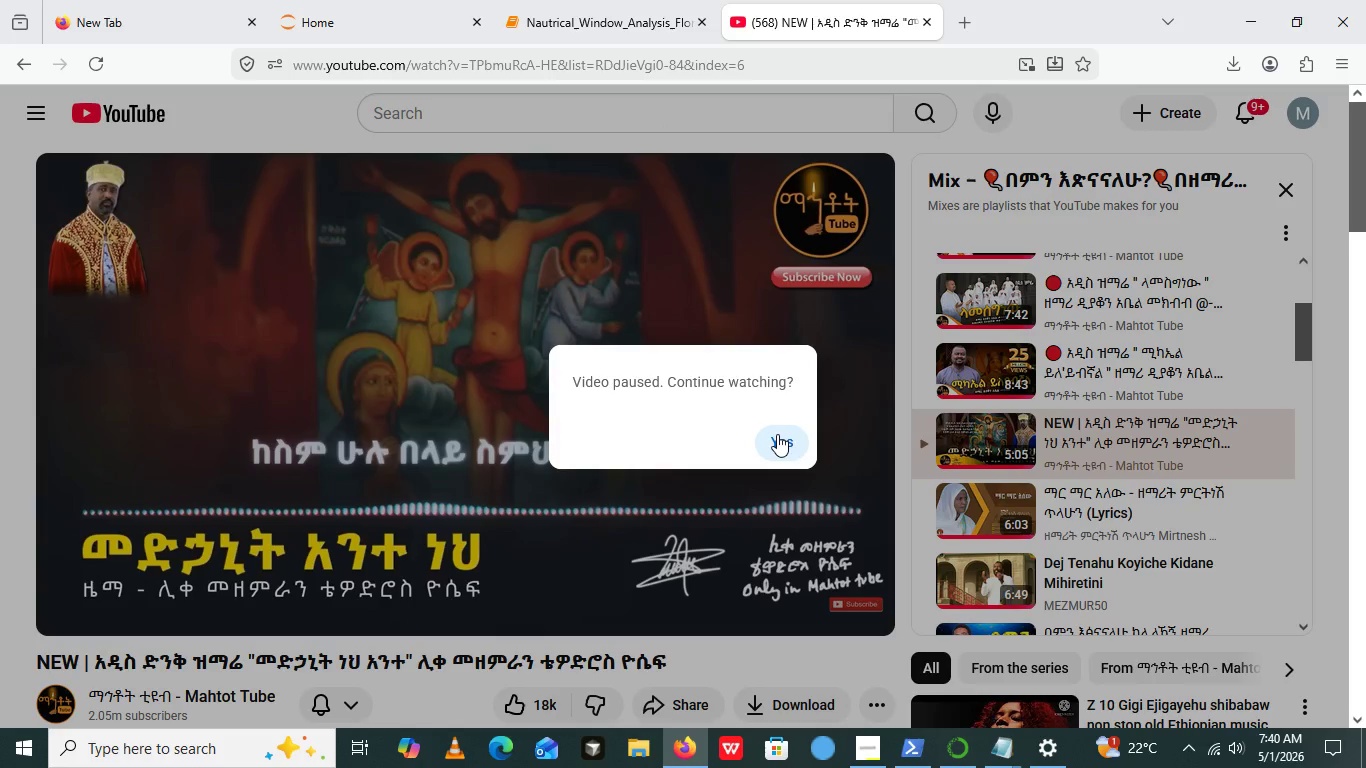 
left_click([777, 434])
 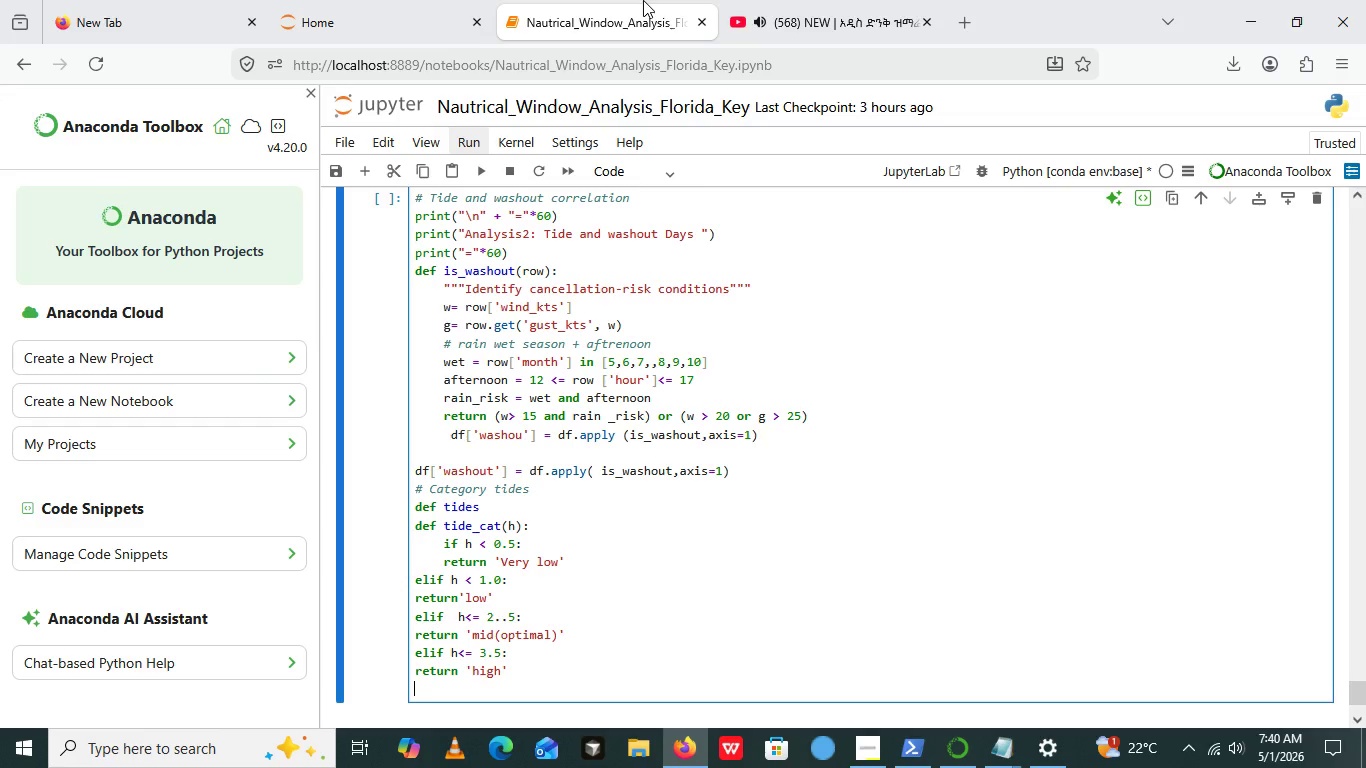 
left_click([643, 0])
 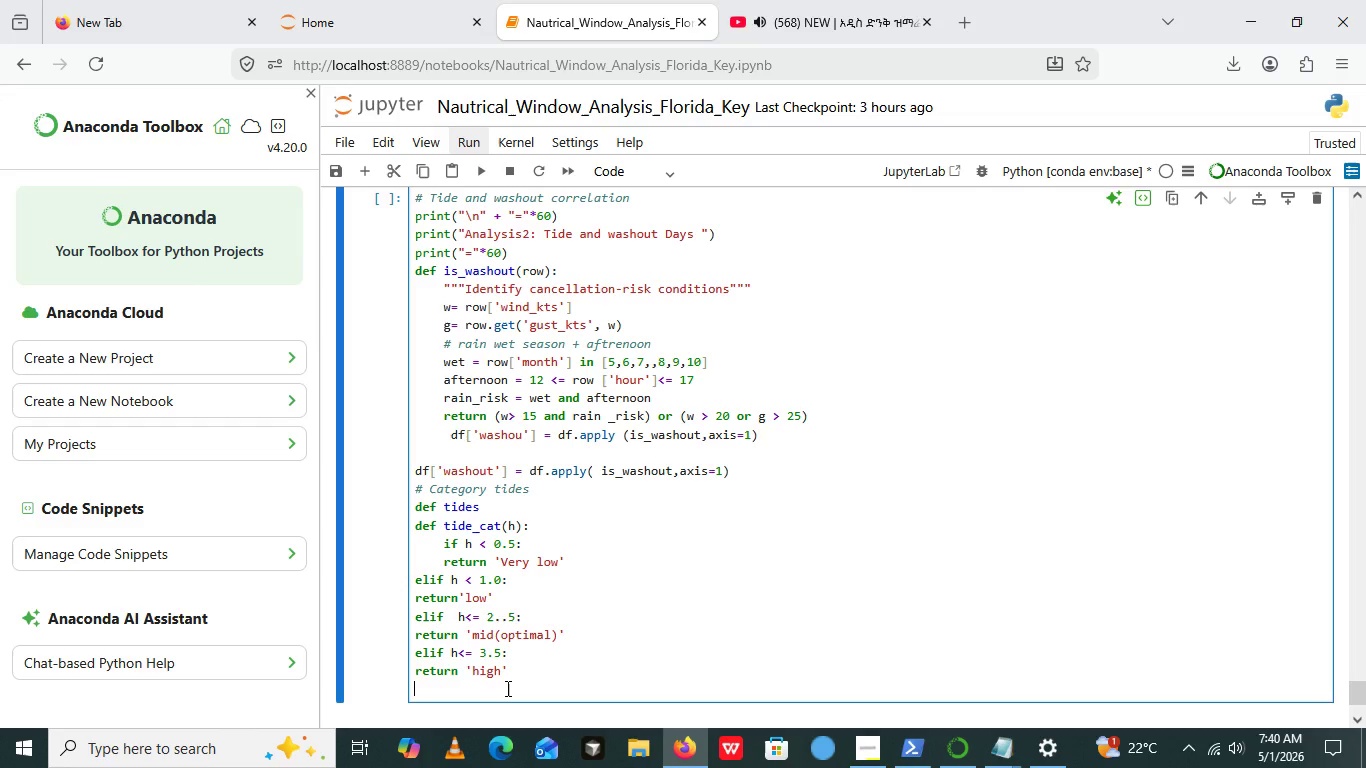 
wait(5.64)
 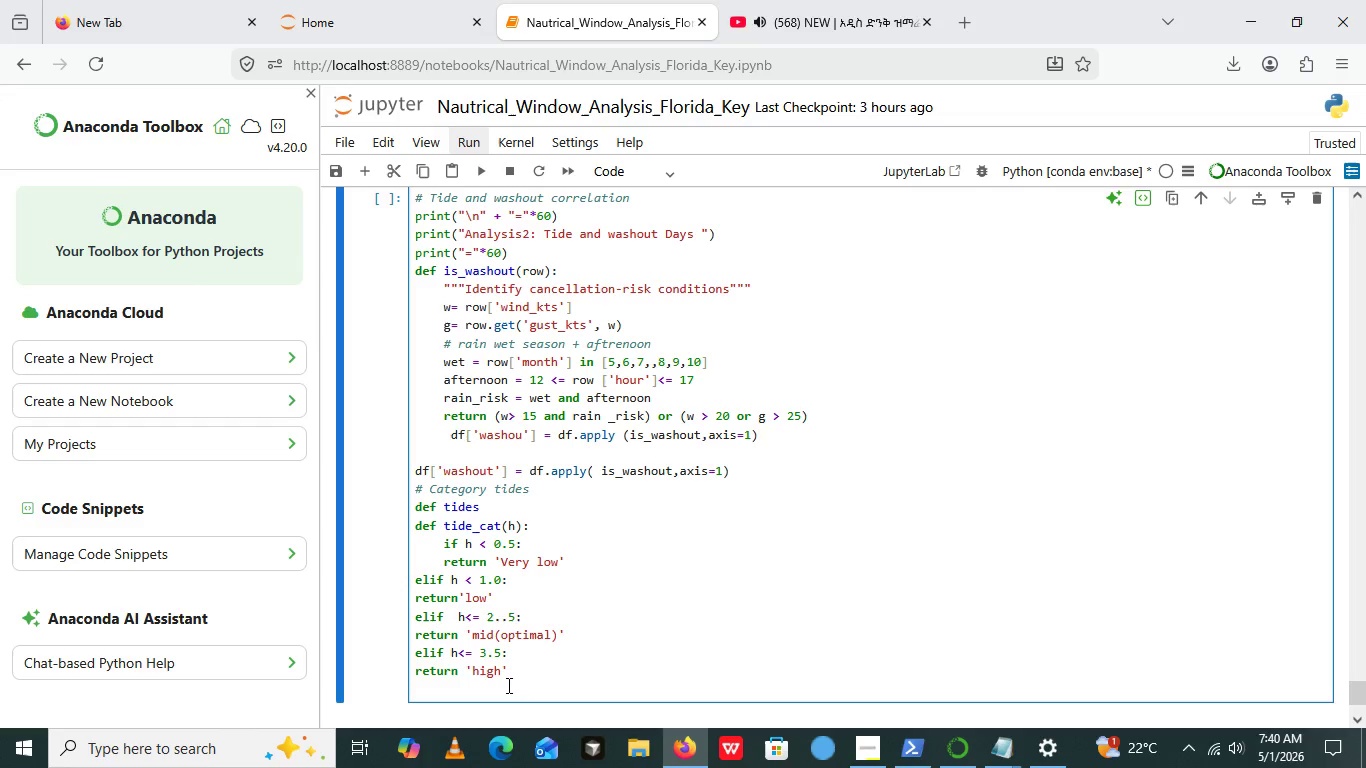 
double_click([506, 688])
 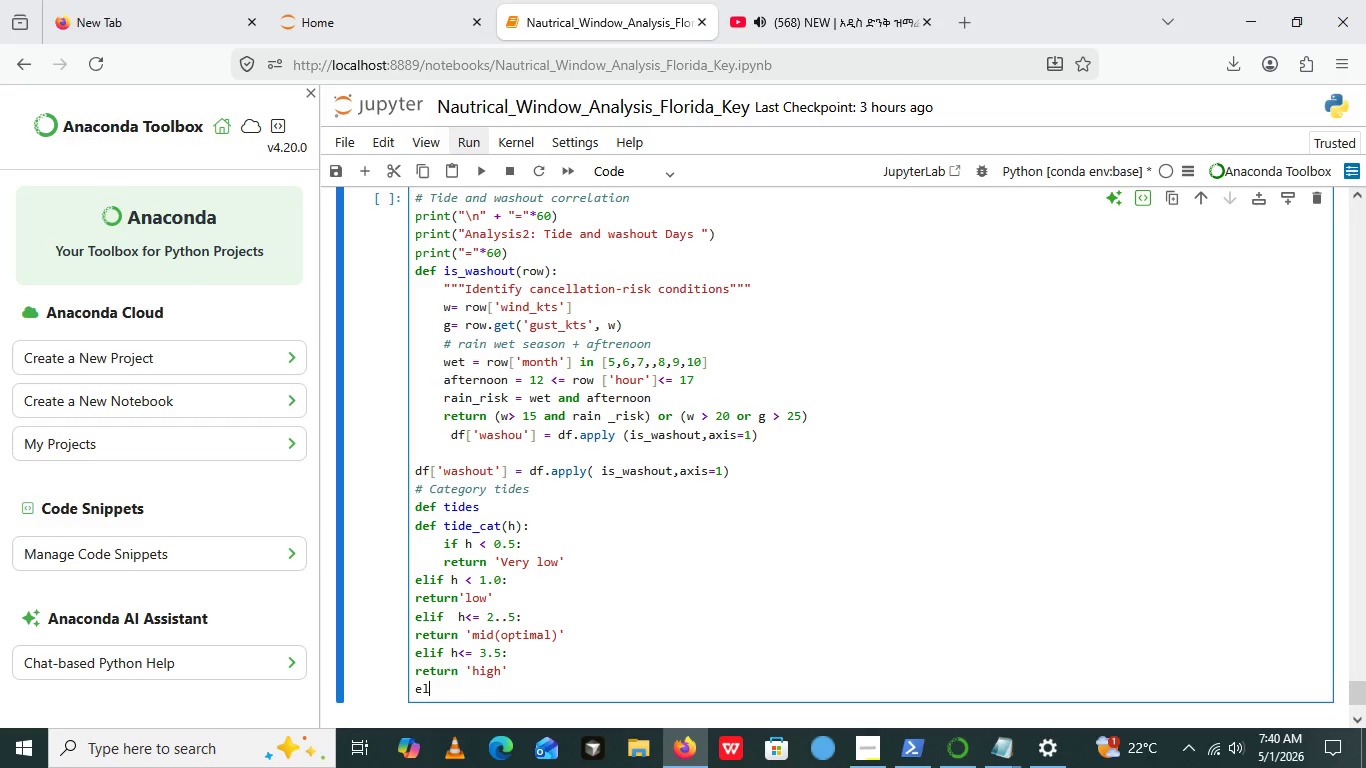 
type(else:)
 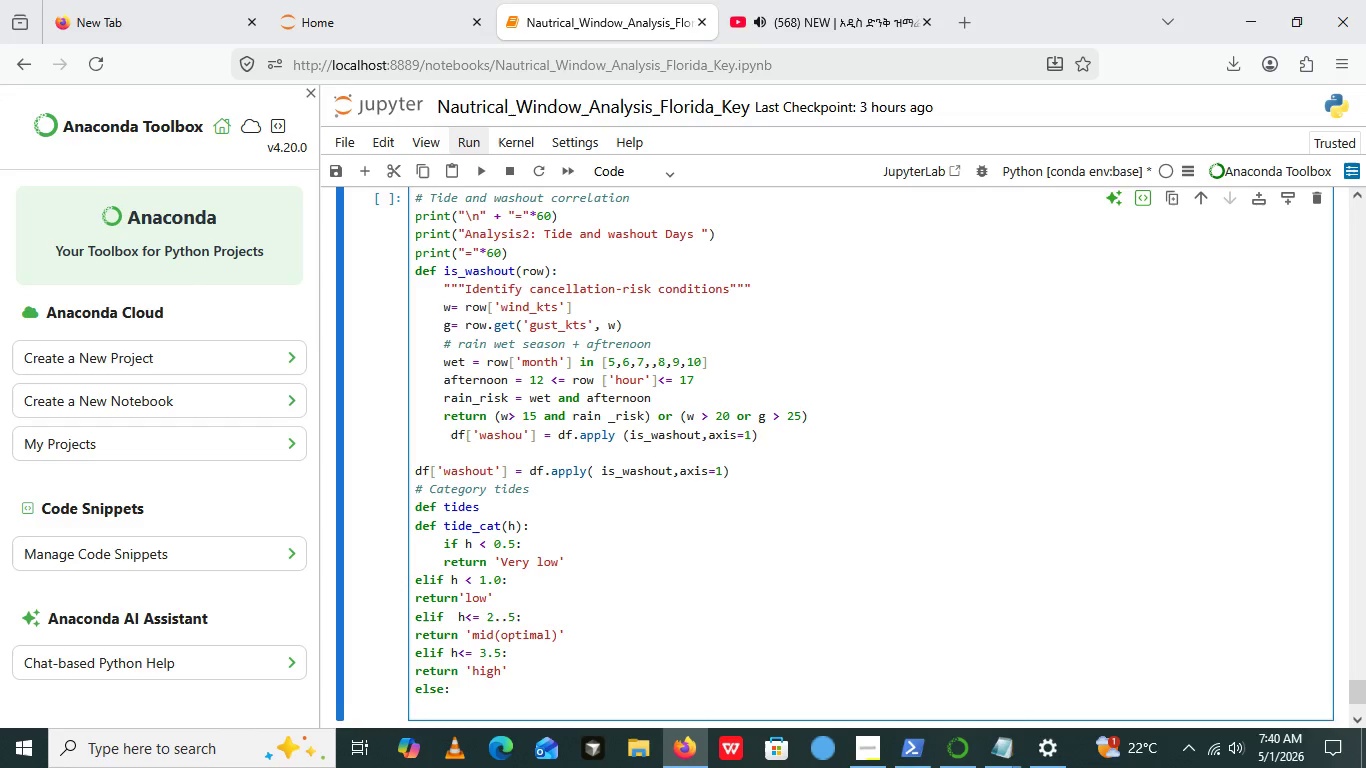 
 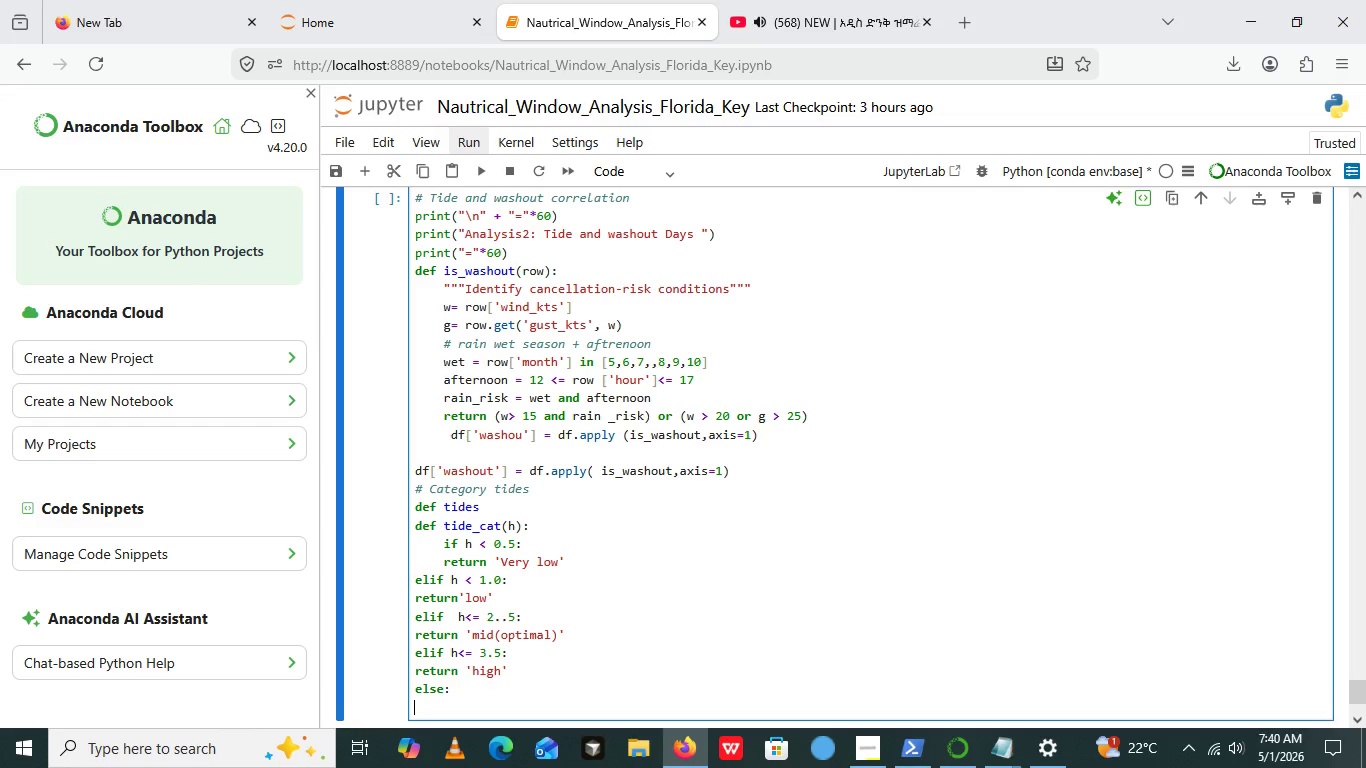 
key(Enter)
 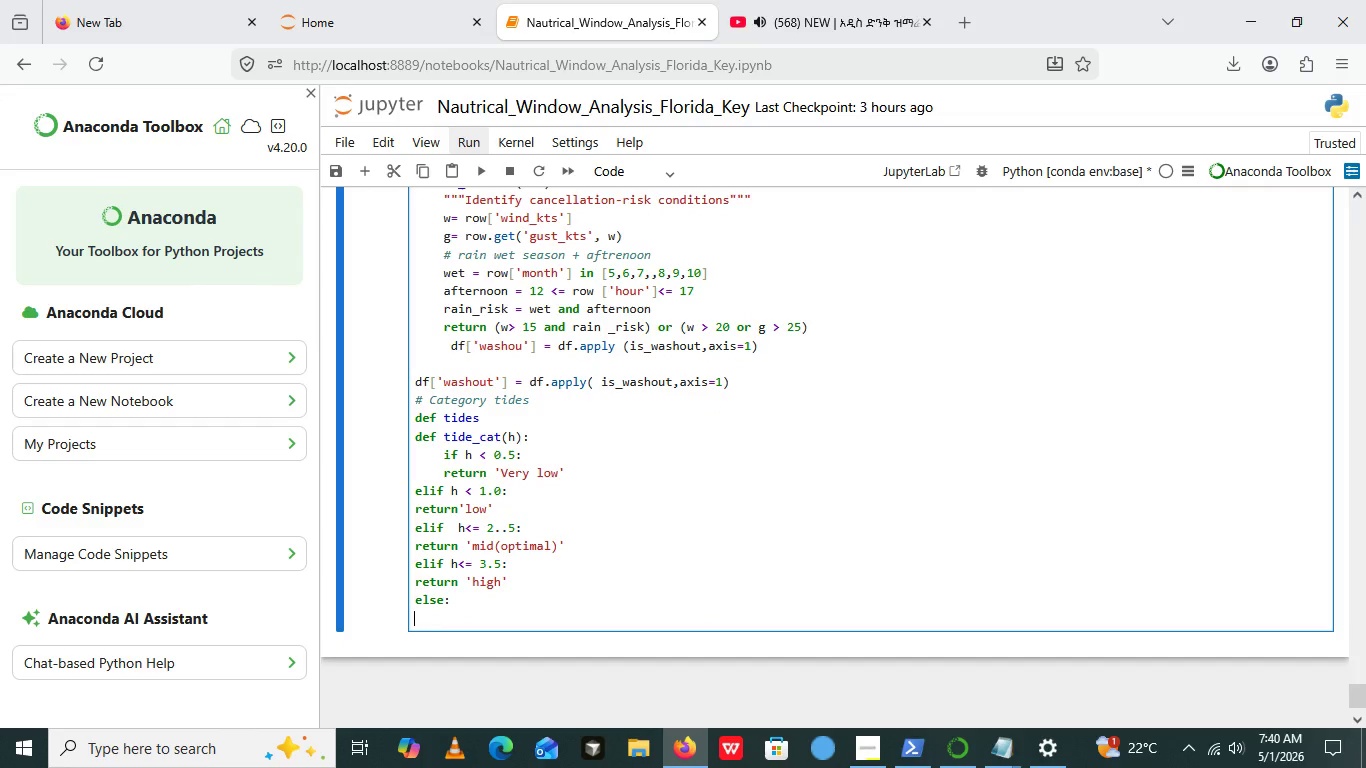 
type(return)
 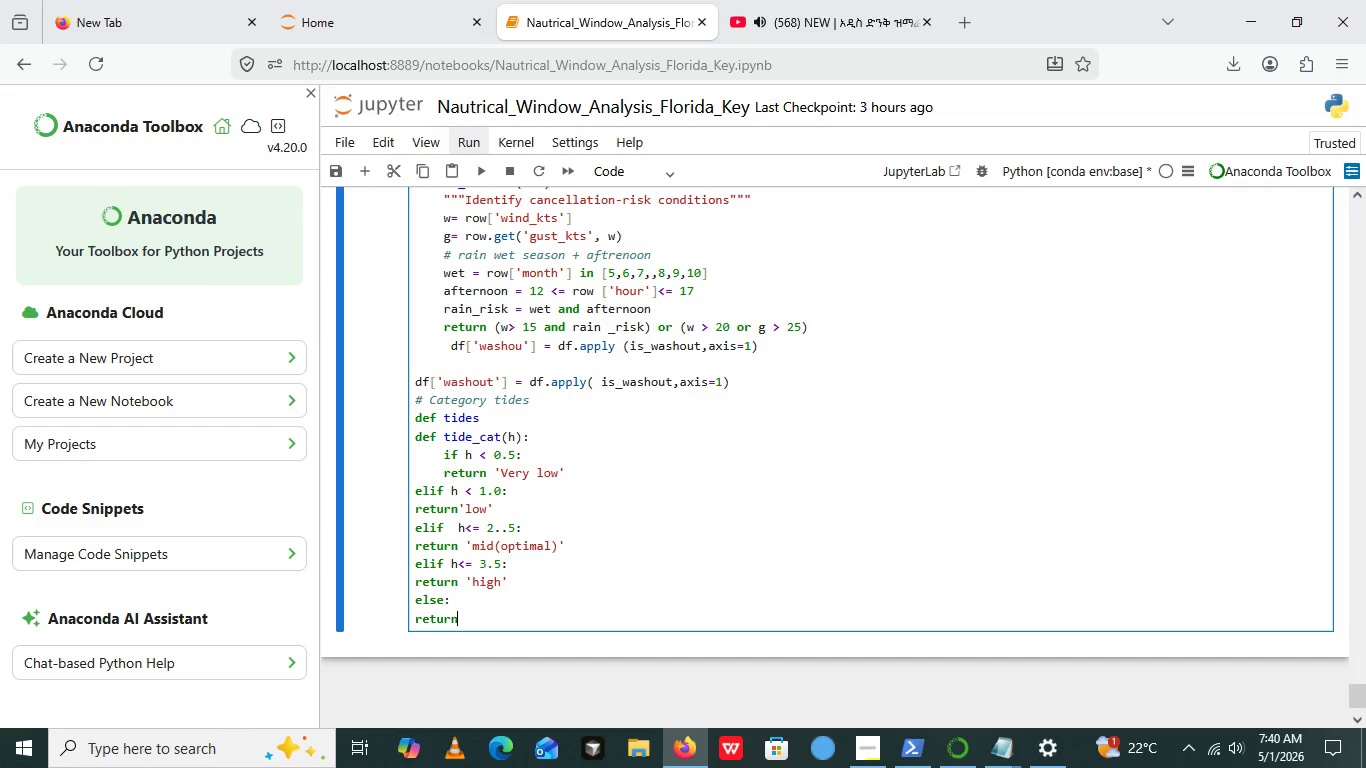 
key(Quote)
 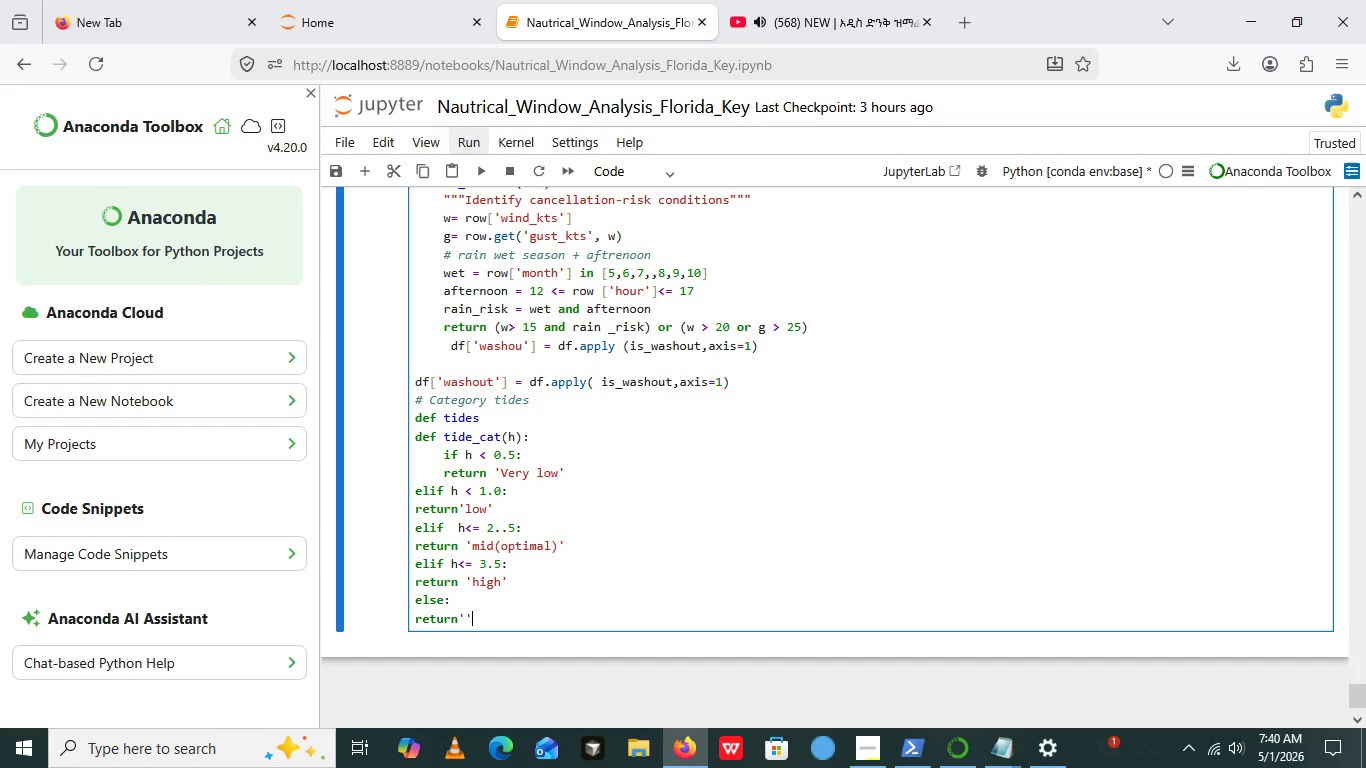 
key(Quote)
 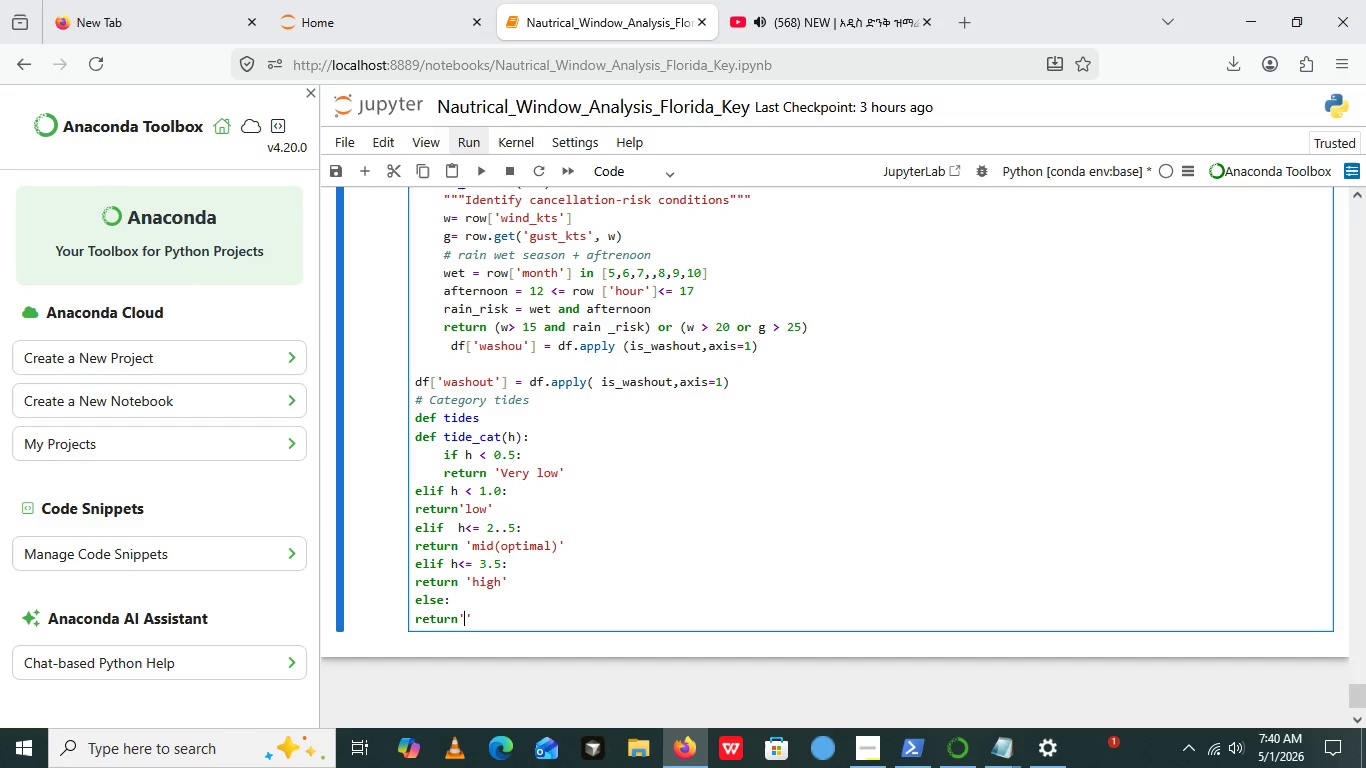 
key(ArrowLeft)
 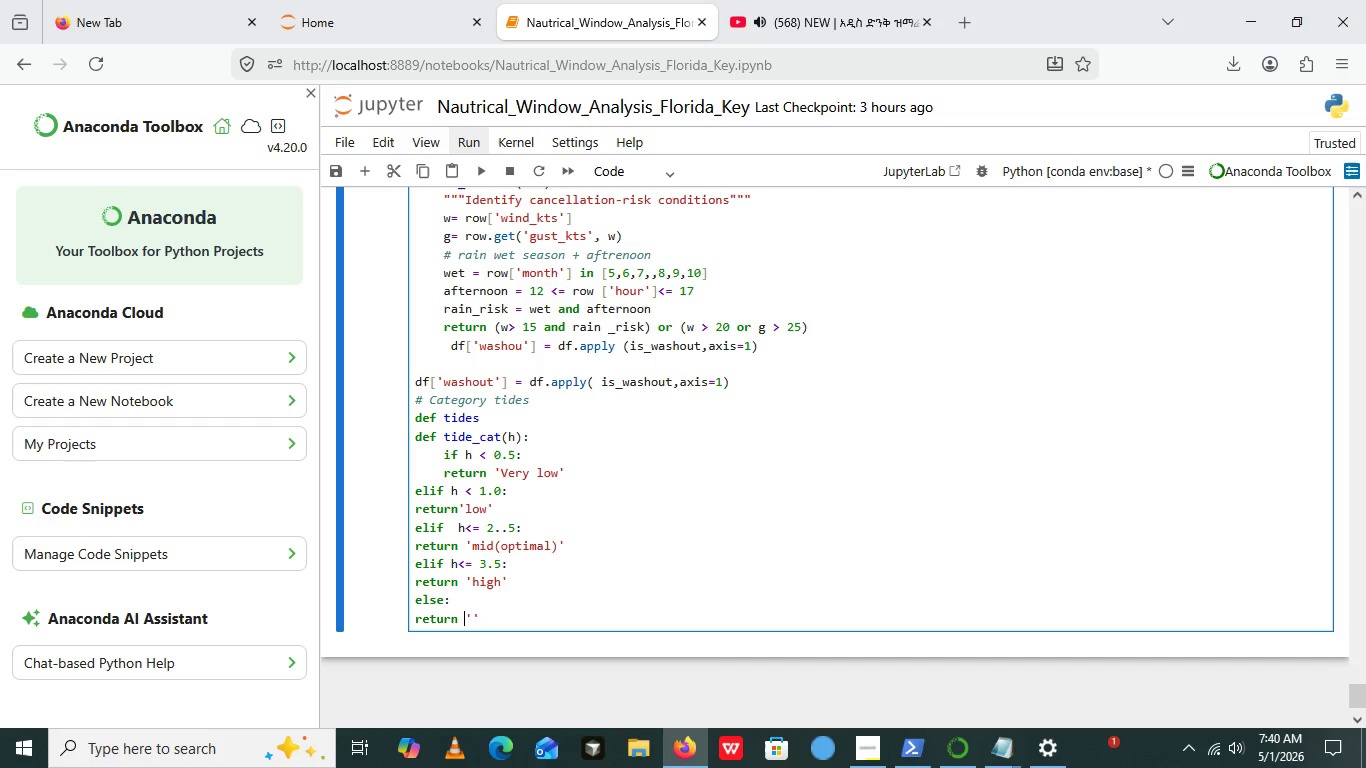 
key(ArrowLeft)
 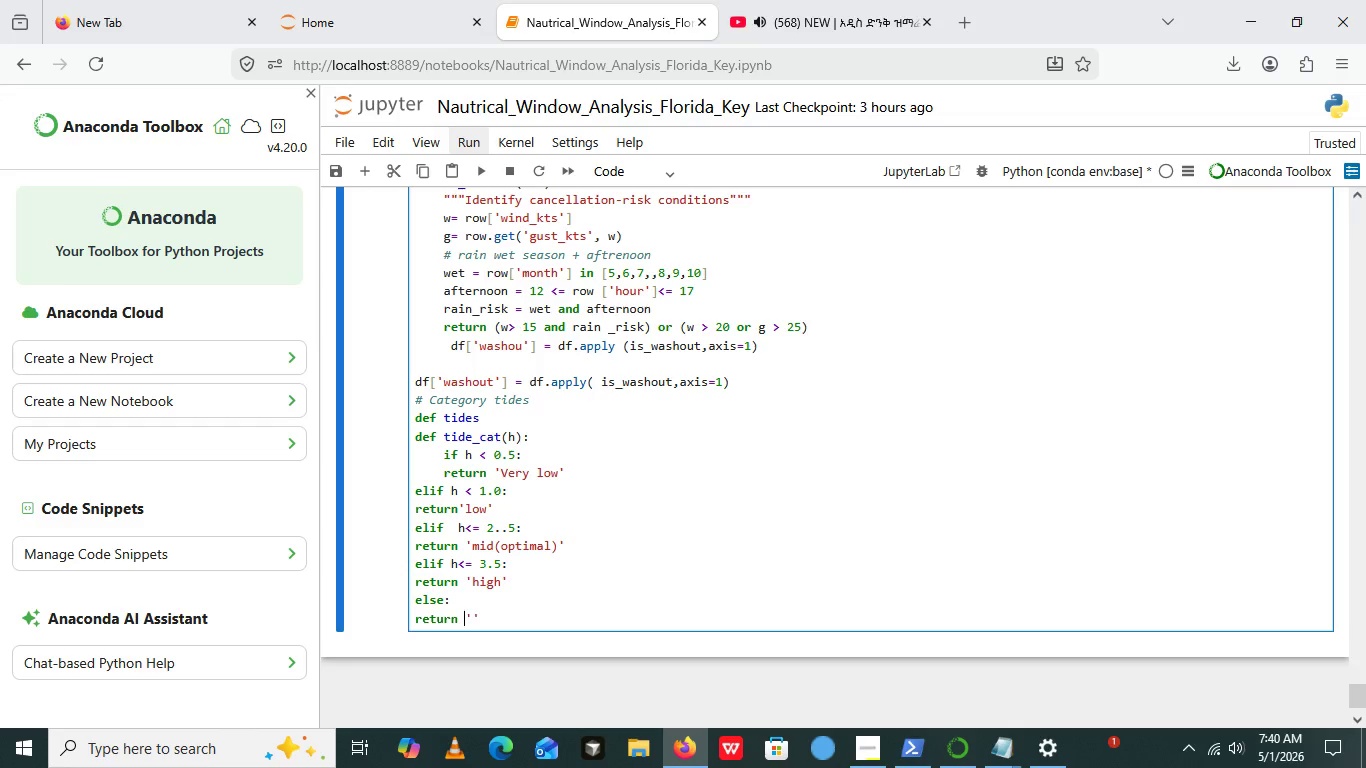 
key(Space)
 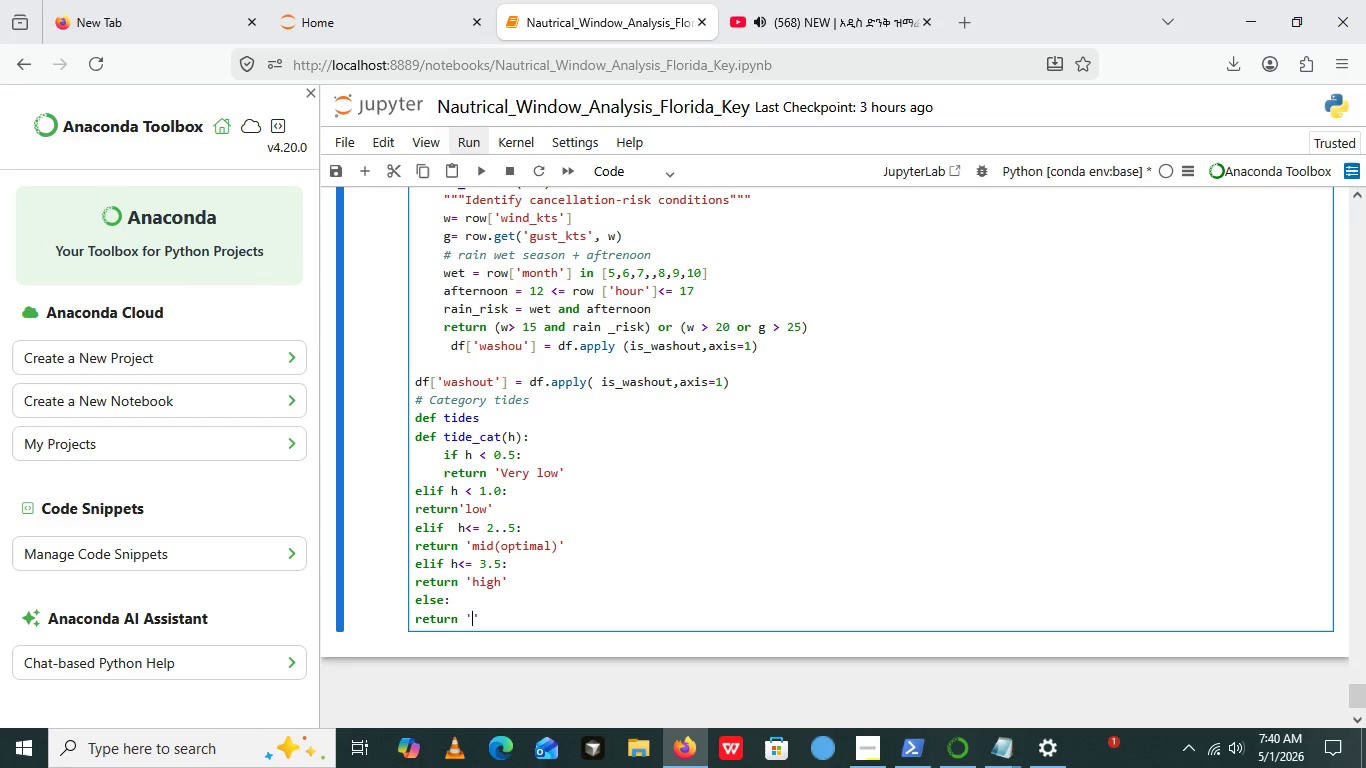 
key(ArrowRight)
 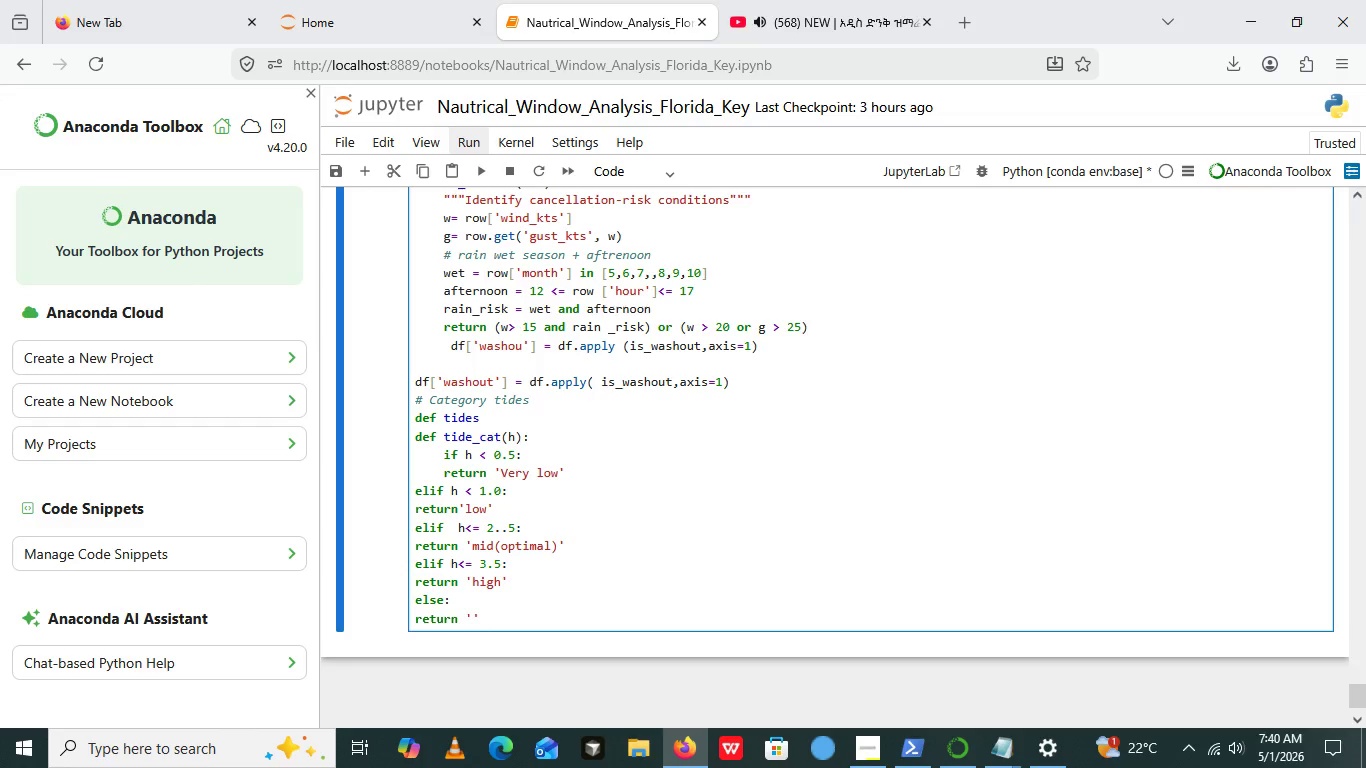 
type( very high)
 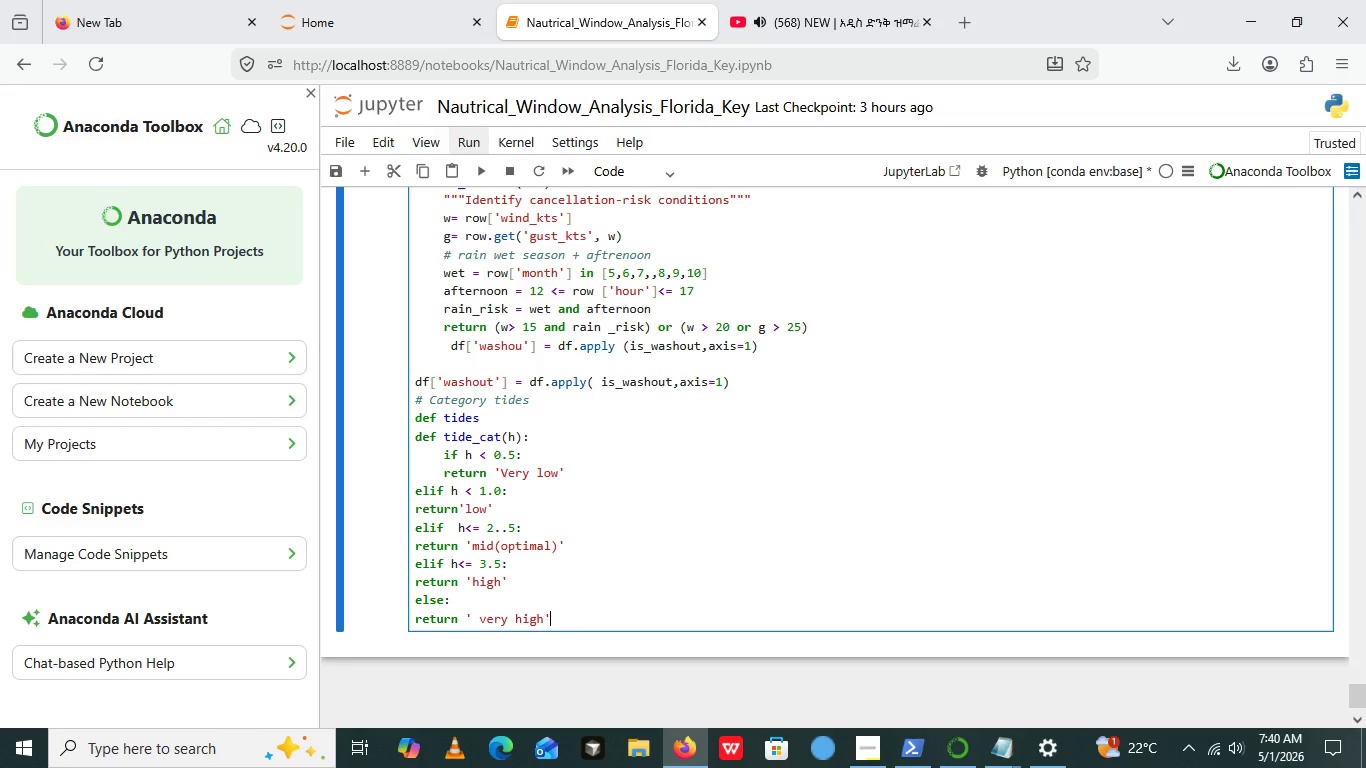 
key(ArrowRight)
 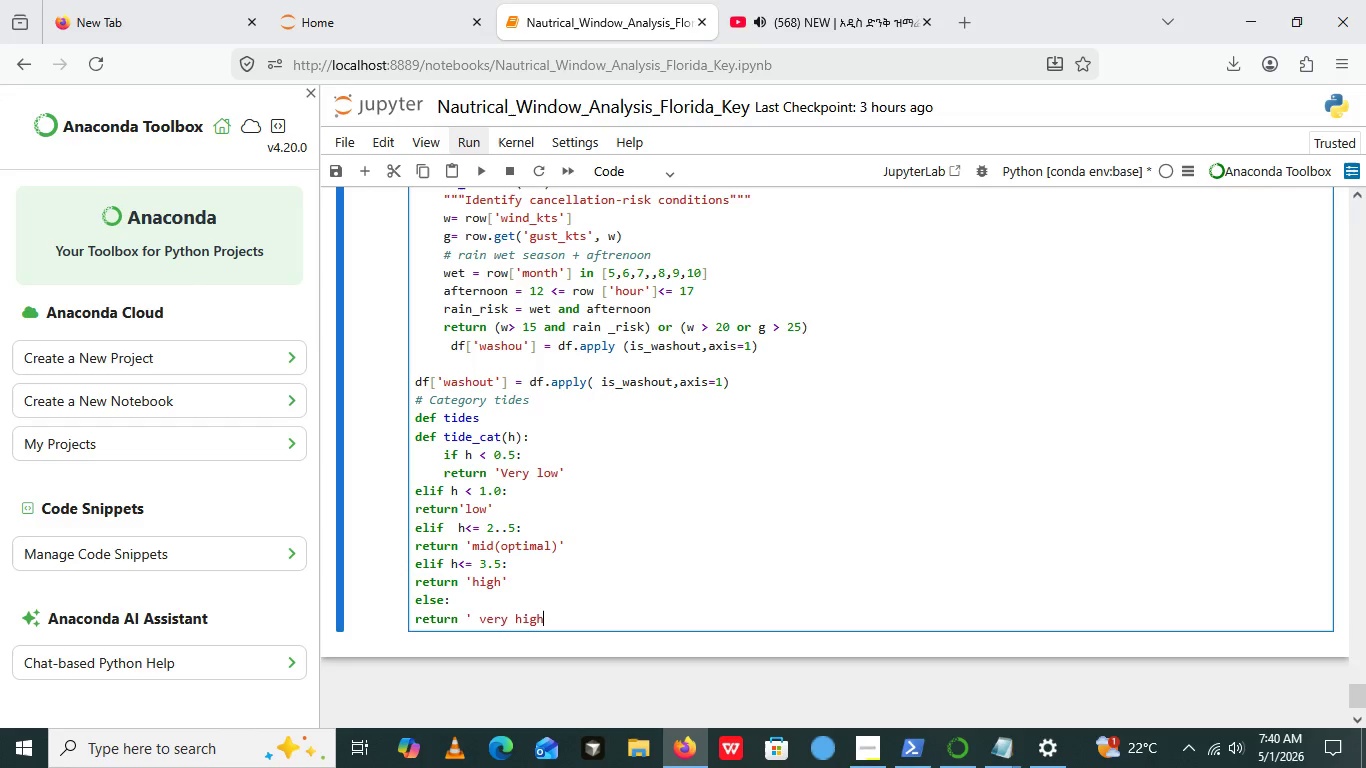 
key(Backspace)
key(Backspace)
key(Backspace)
key(Backspace)
key(Backspace)
type(High')
 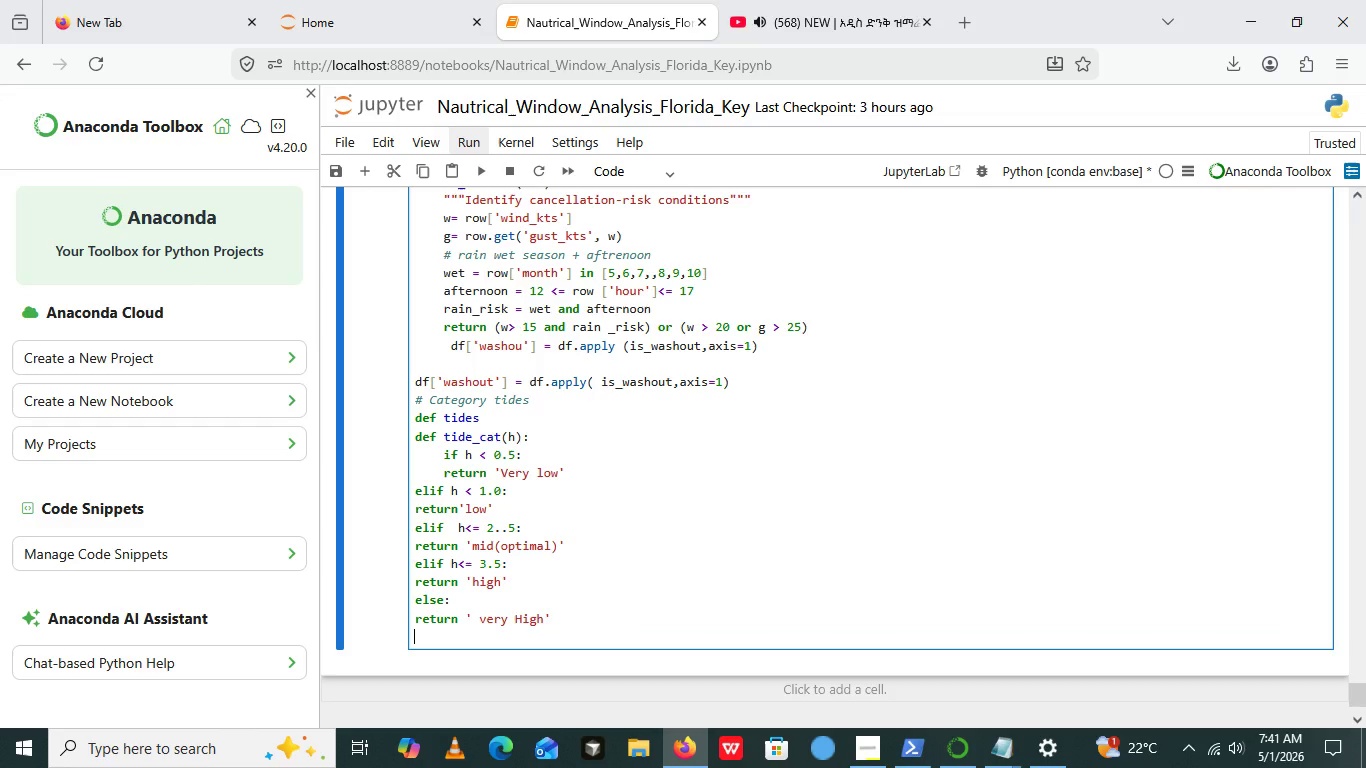 
key(Enter)
 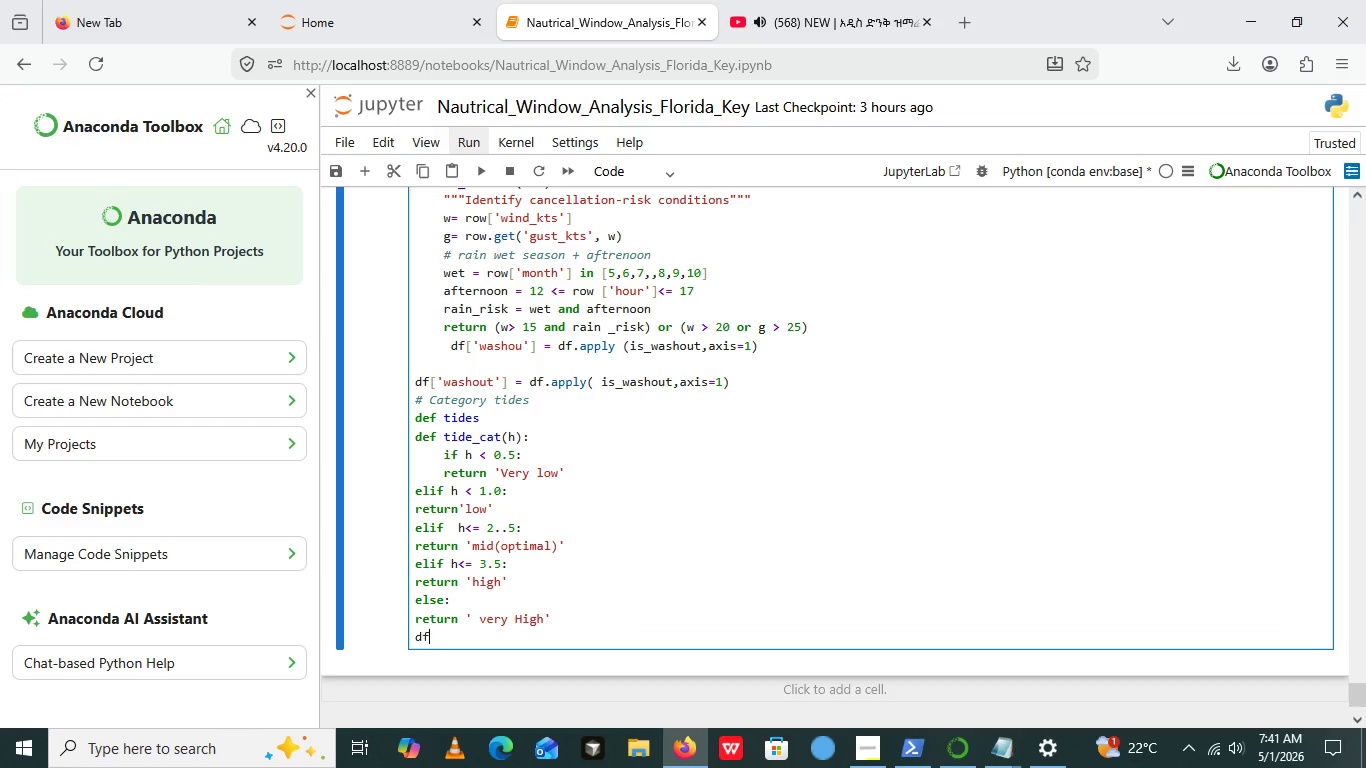 
type(df[])
 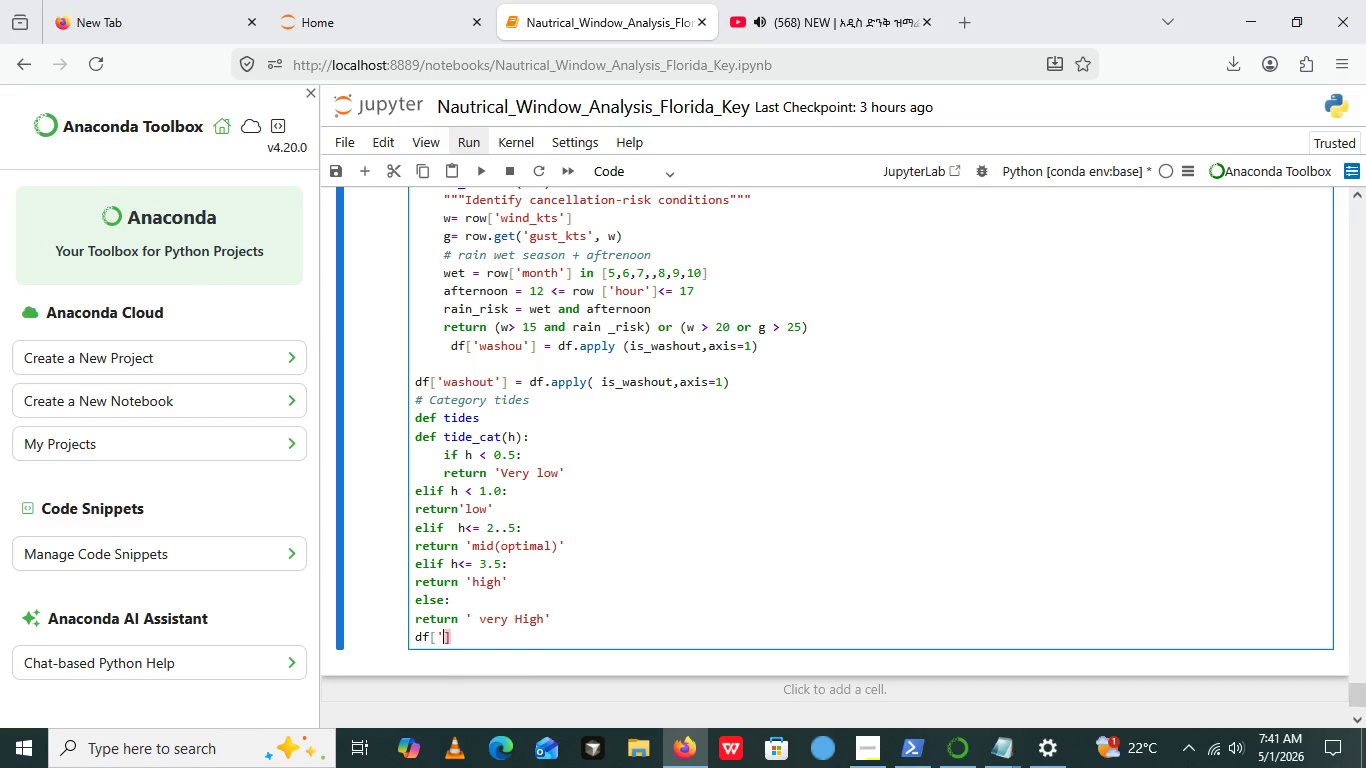 
key(ArrowLeft)
 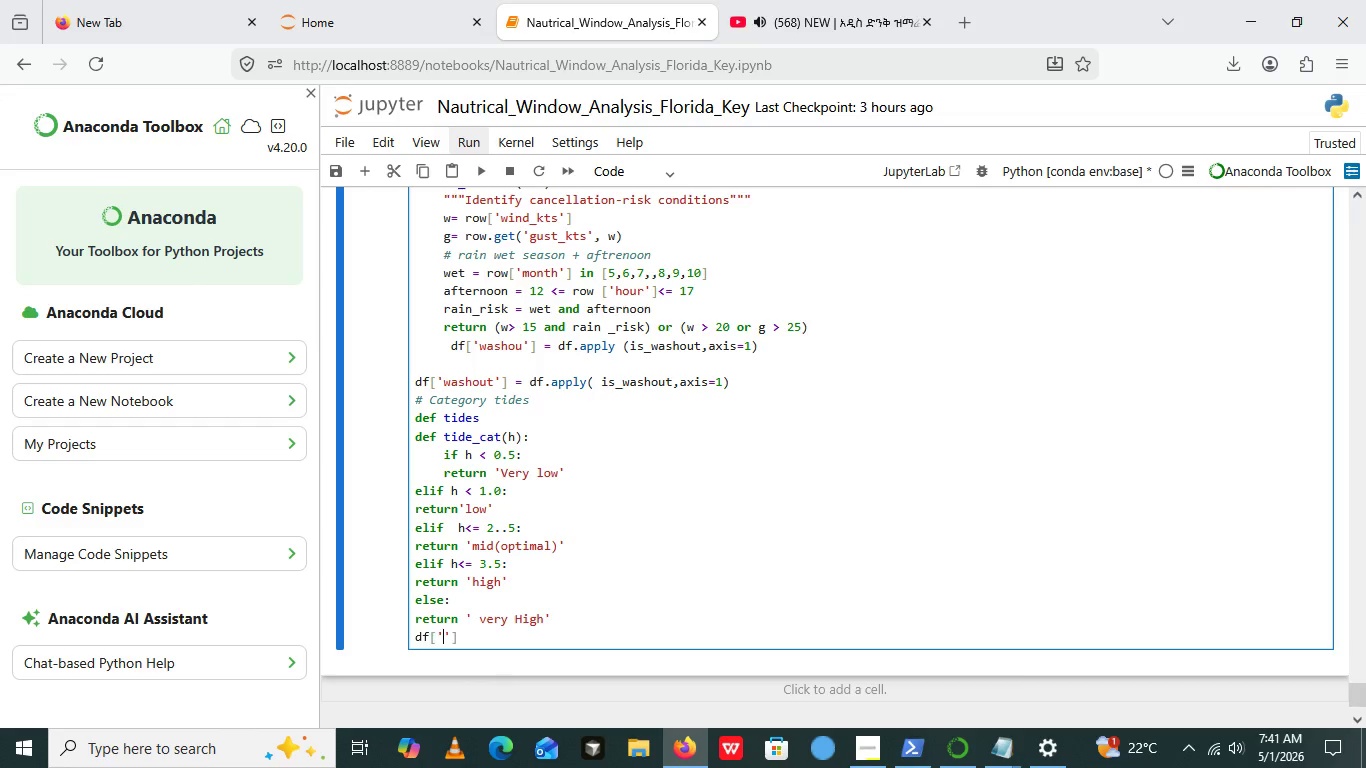 
key(Quote)
 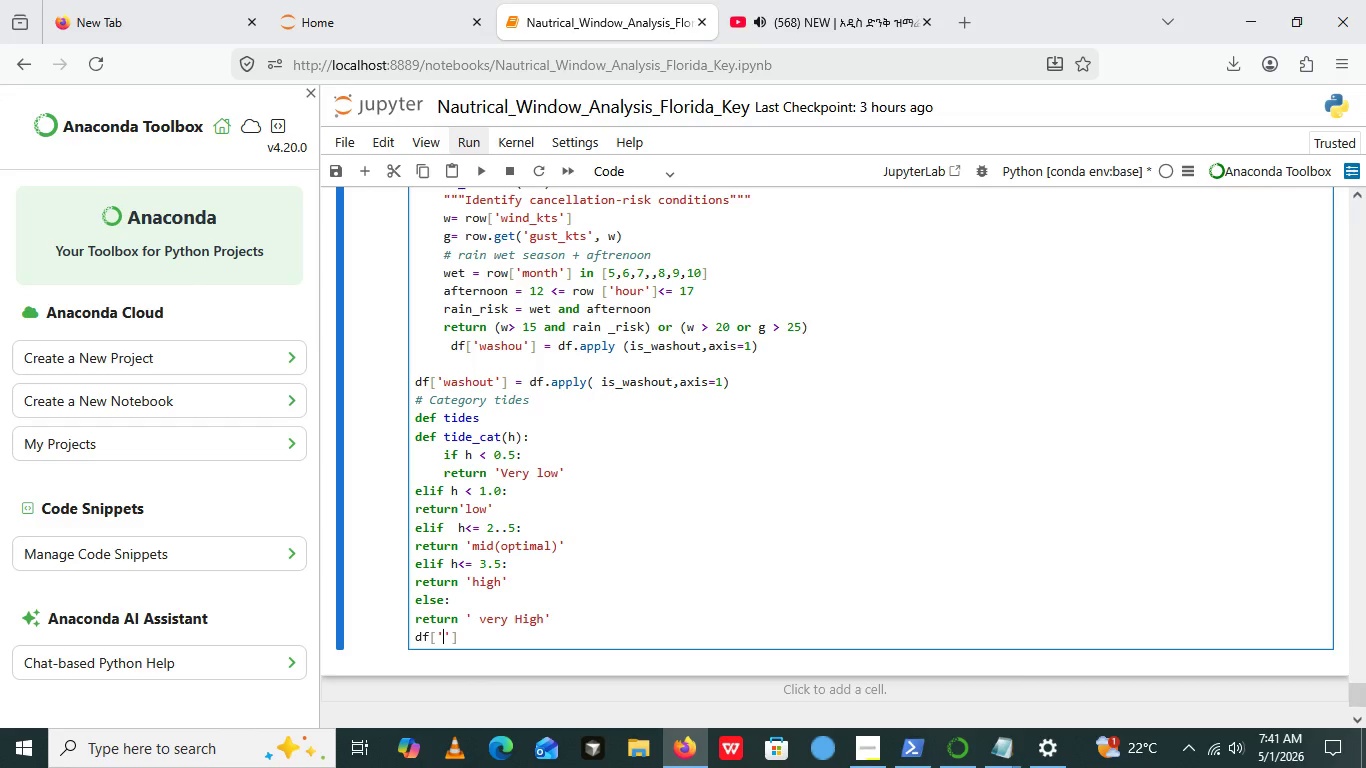 
key(Quote)
 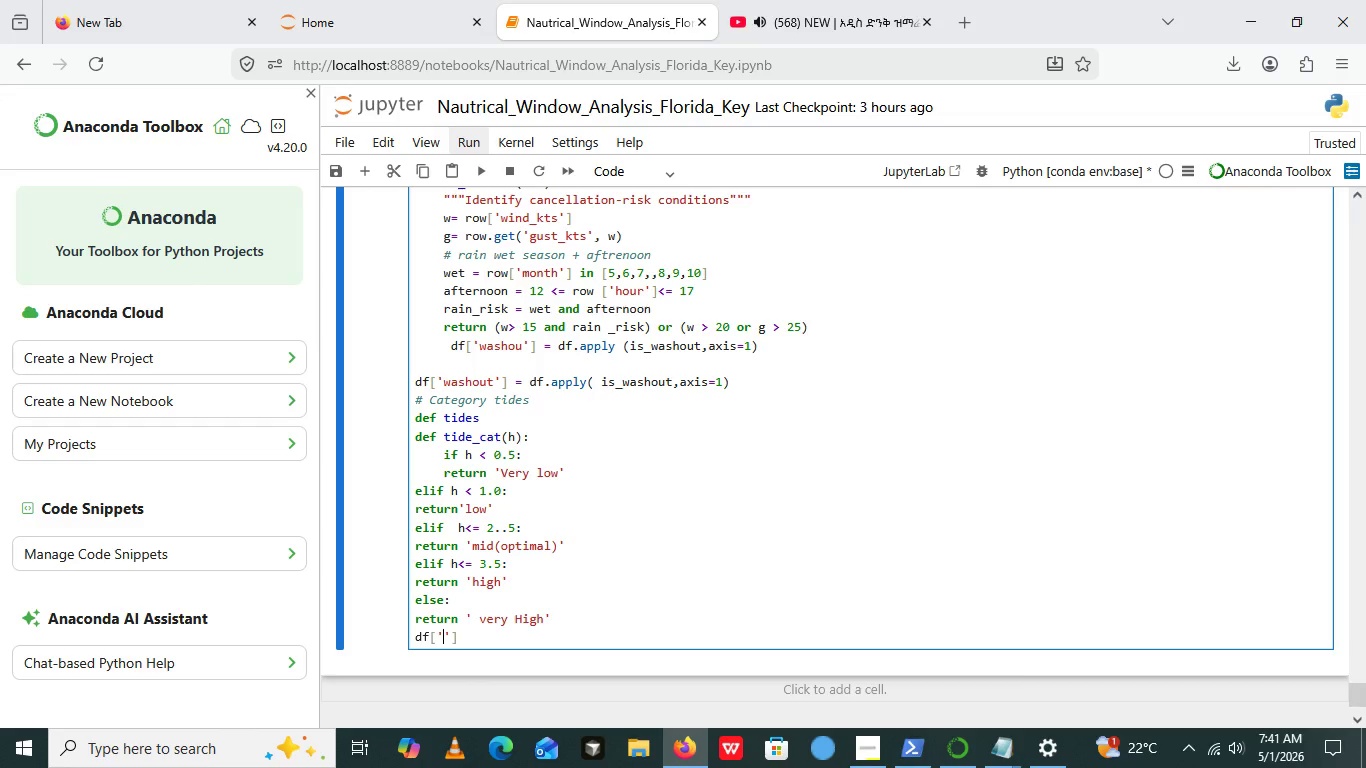 
key(ArrowLeft)
 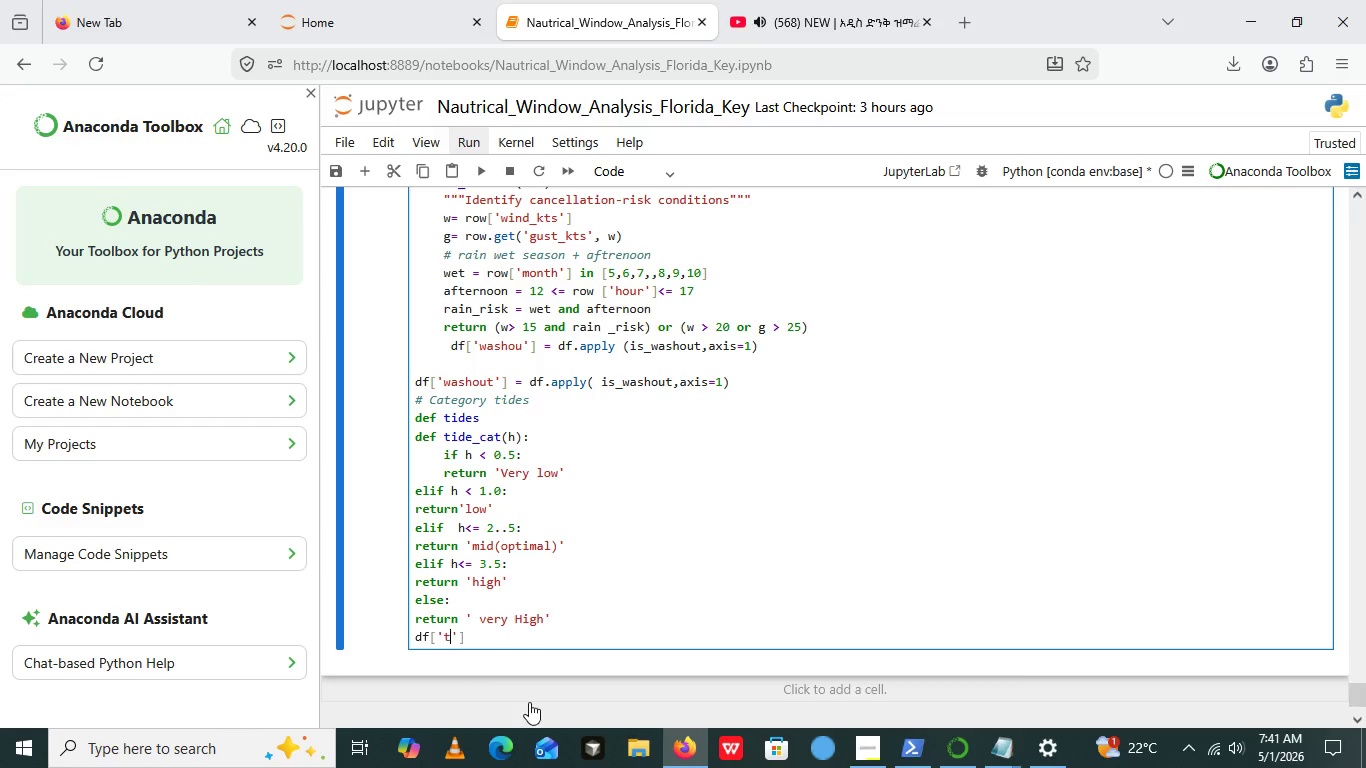 
type(tide_cat)
 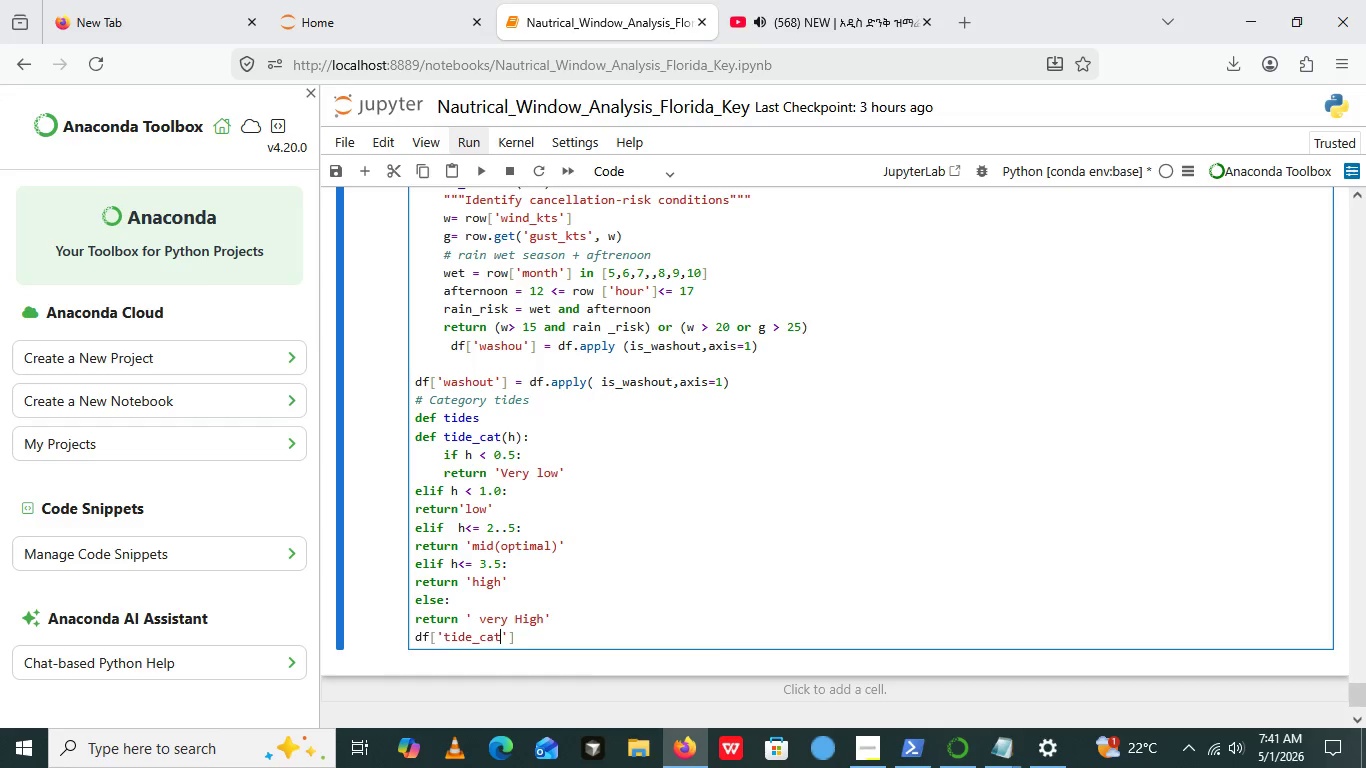 
key(ArrowRight)
 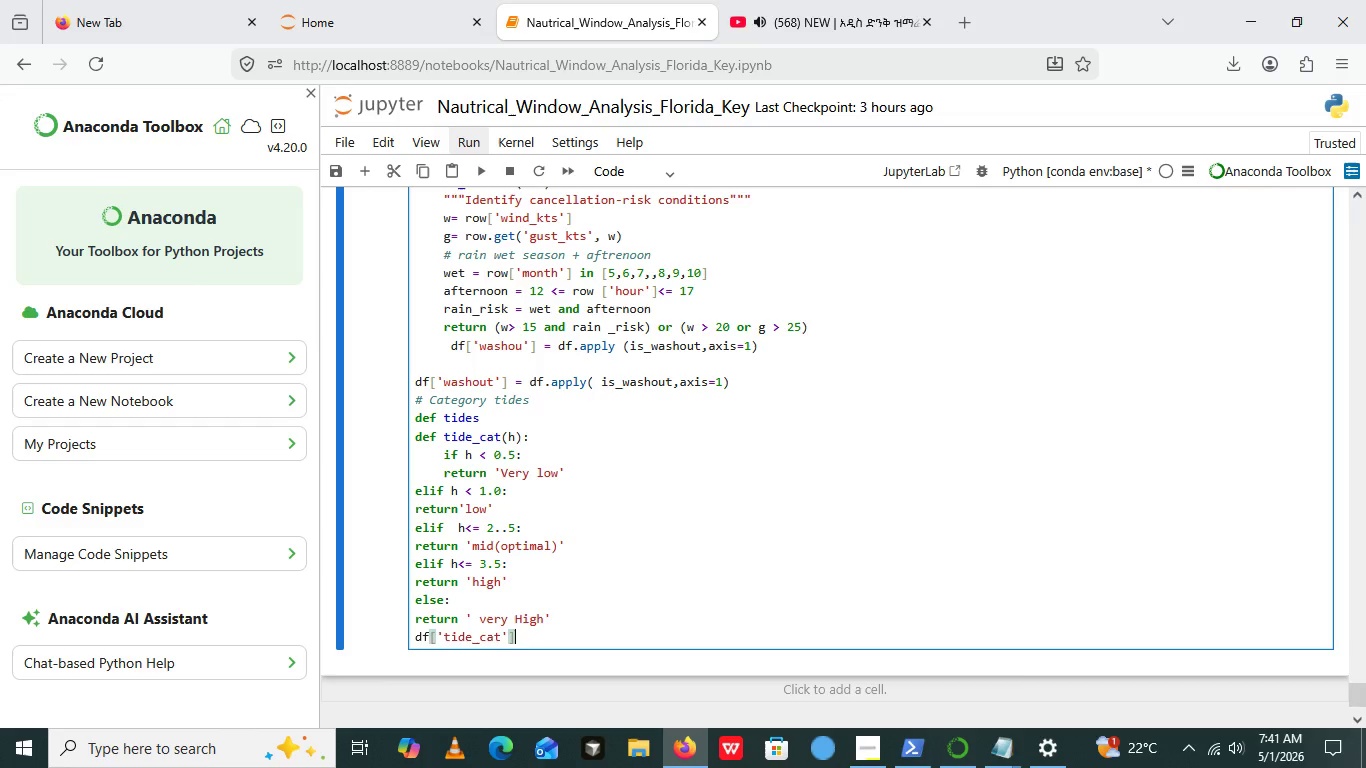 
key(ArrowRight)
 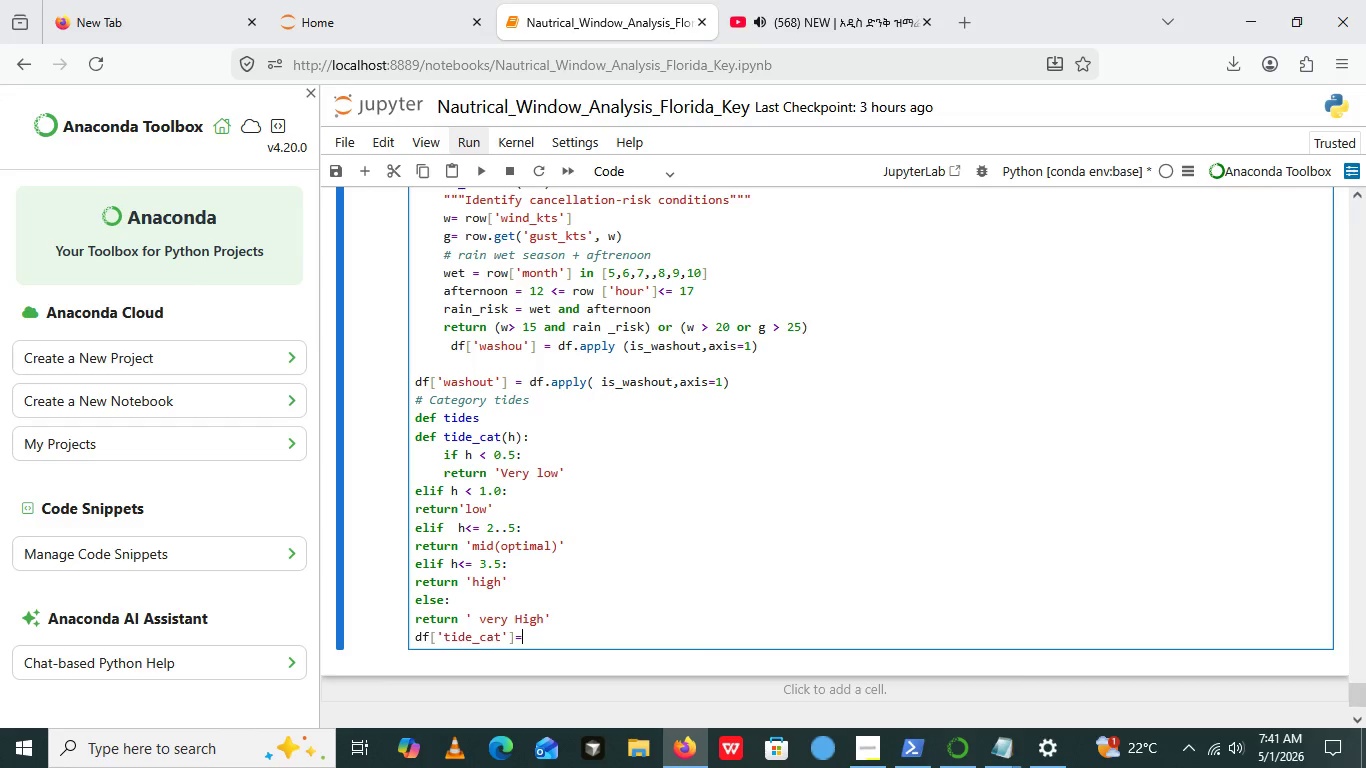 
type(=df[])
 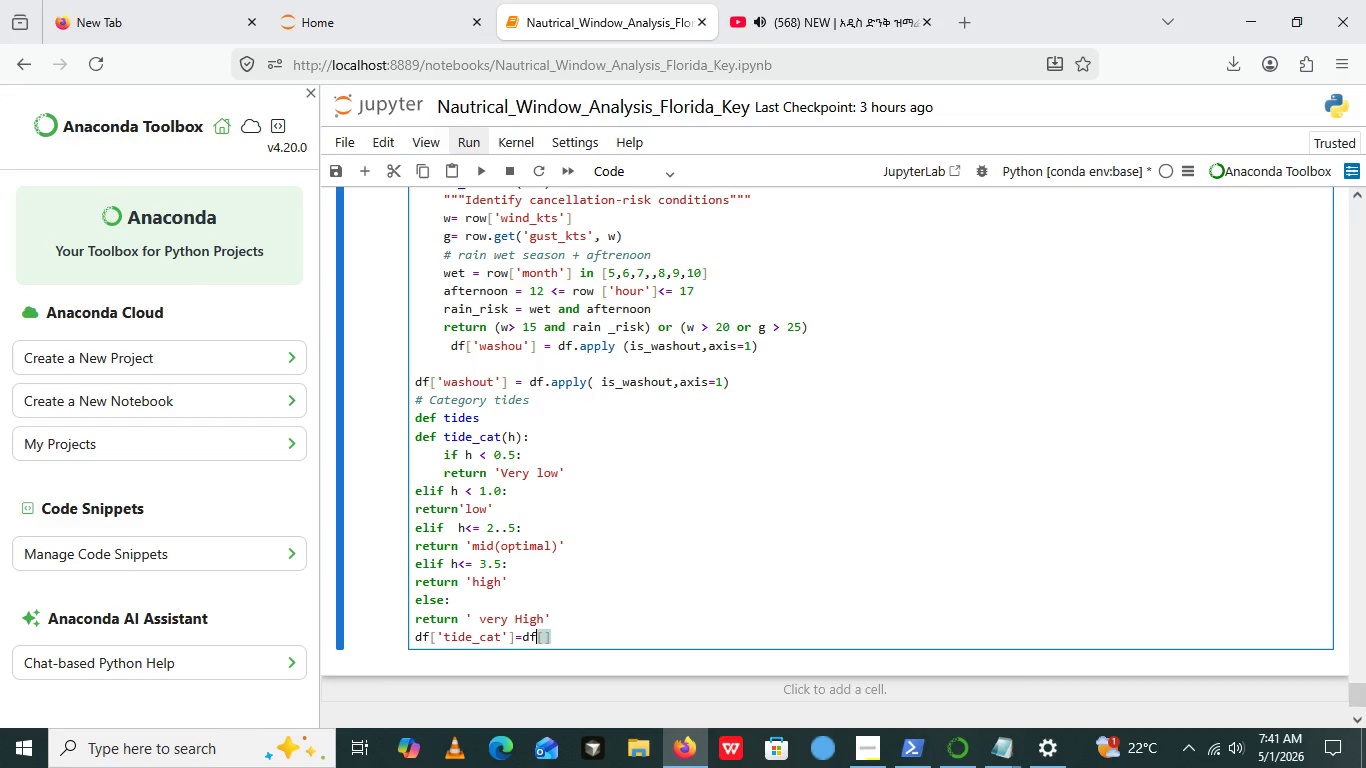 
key(ArrowLeft)
 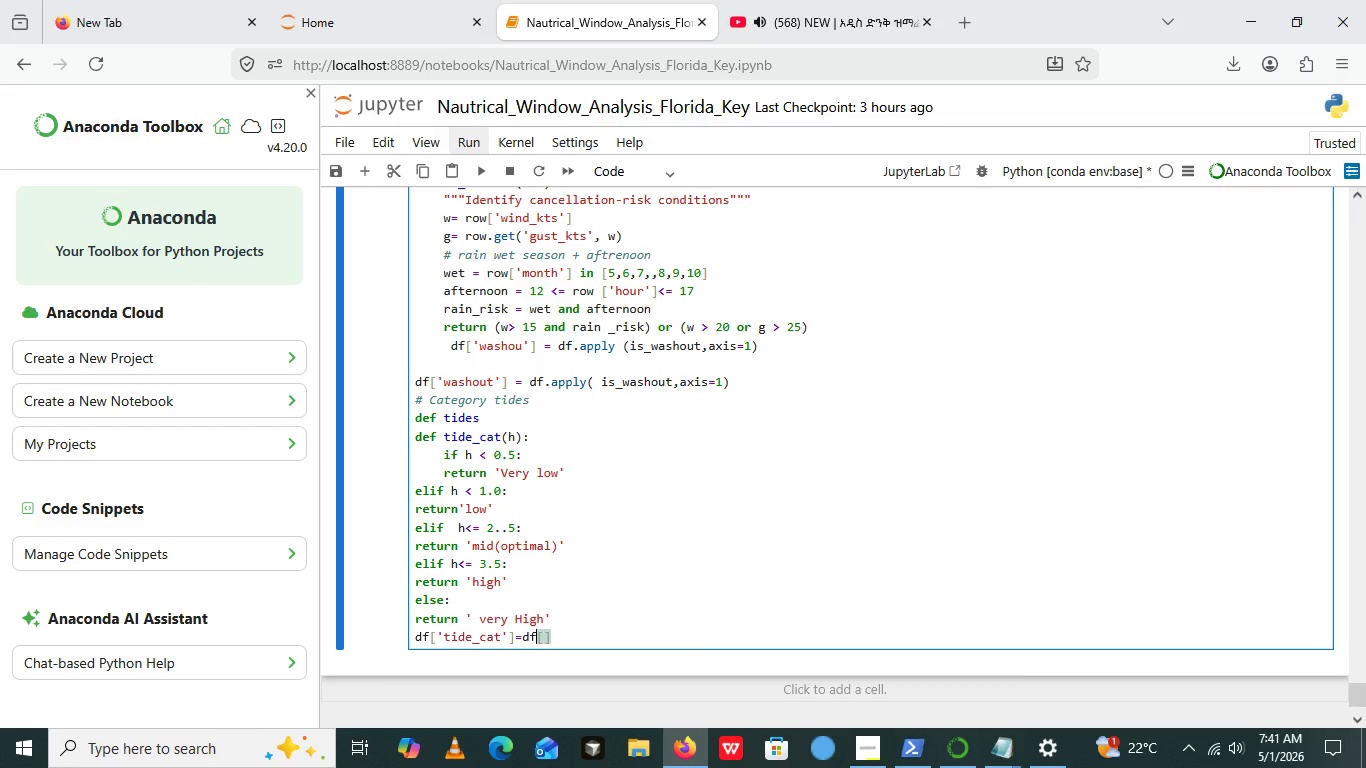 
key(ArrowLeft)
 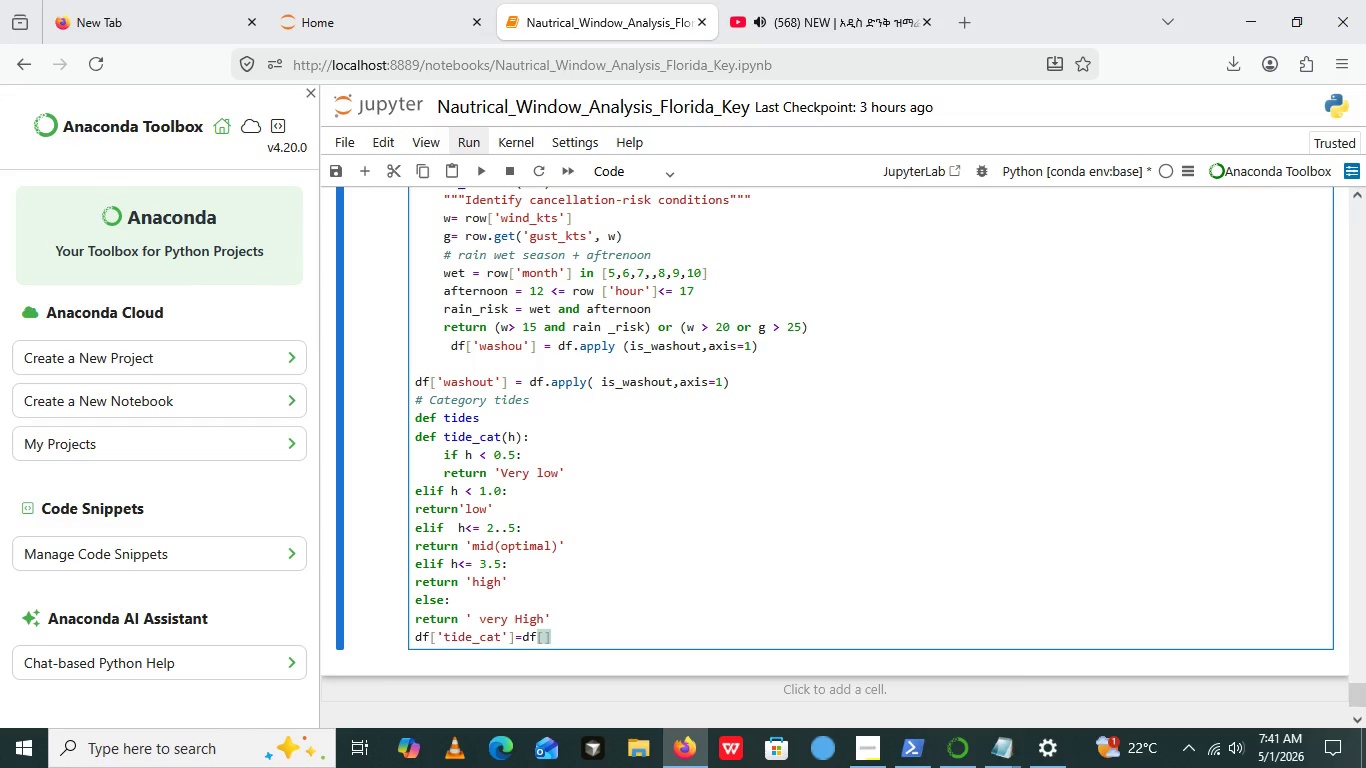 
wait(8.83)
 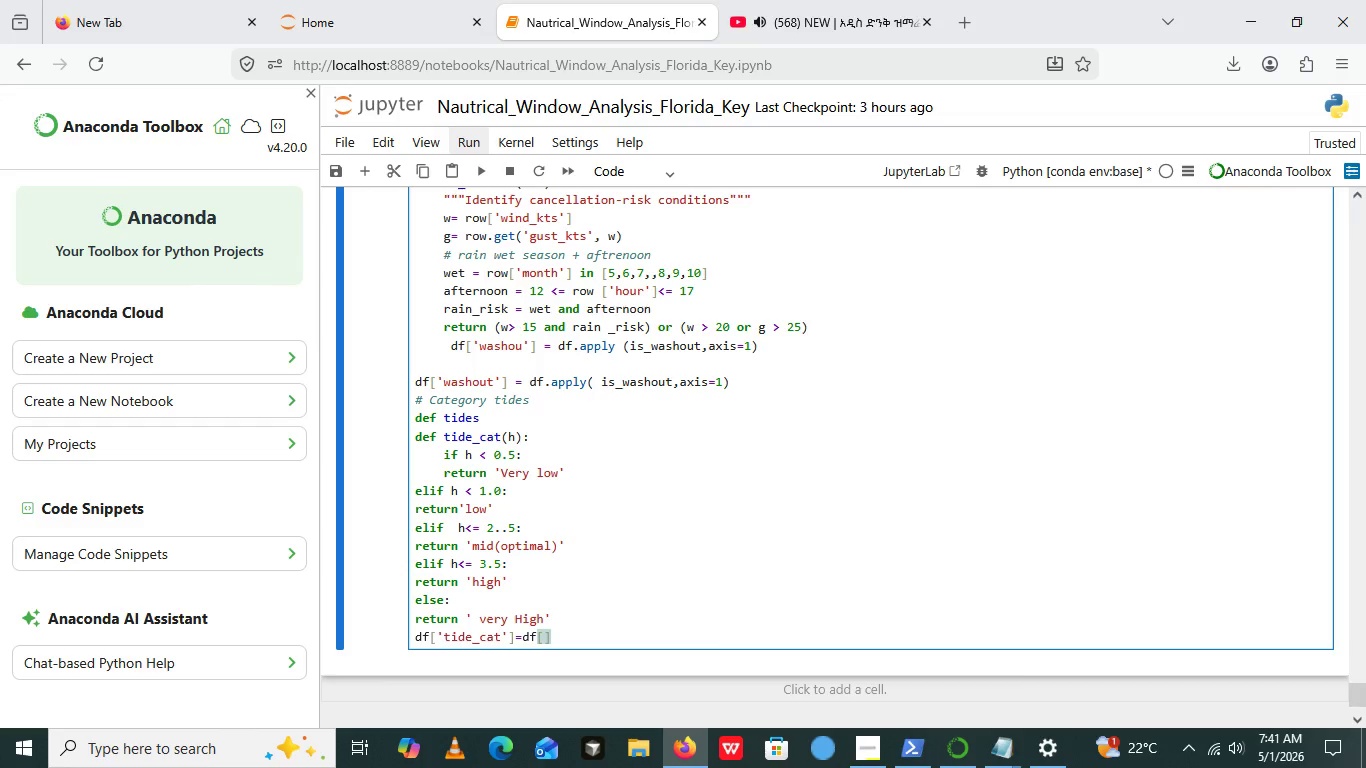 
key(Quote)
 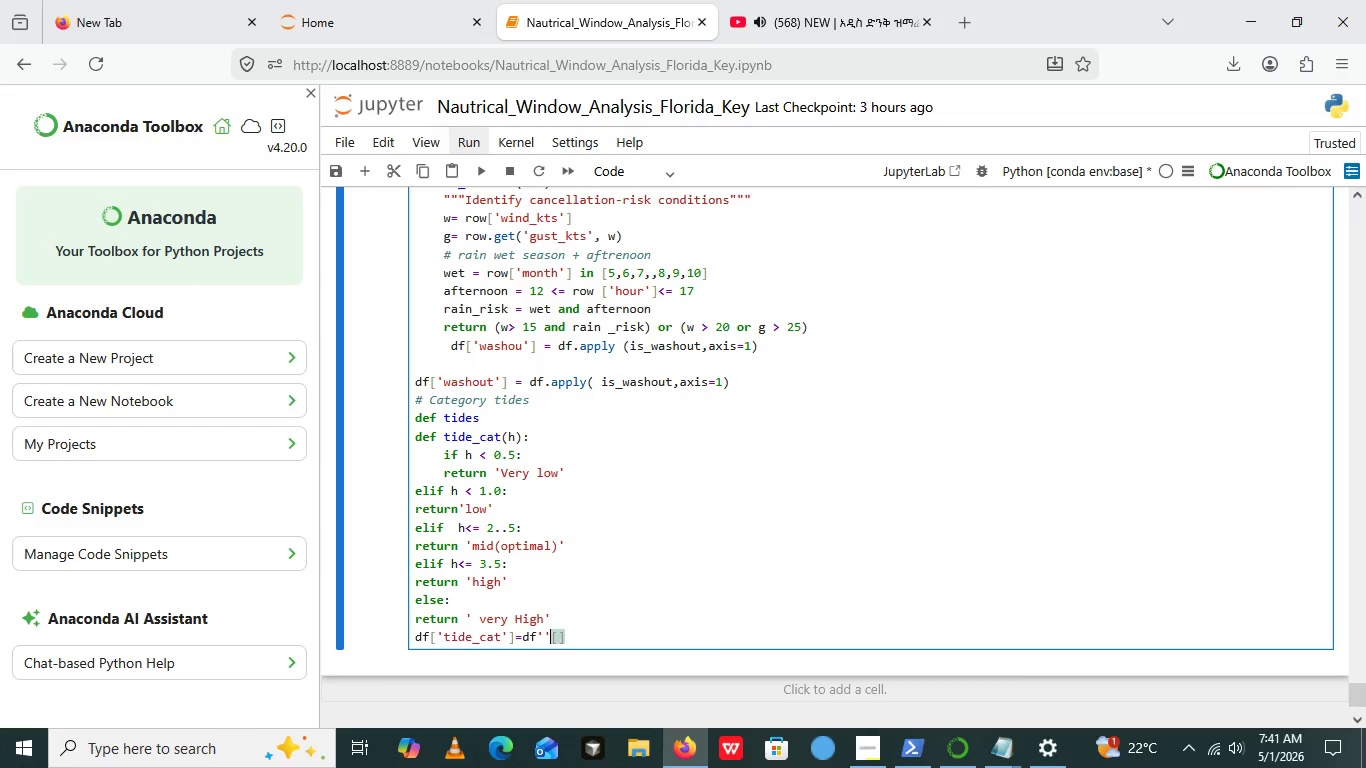 
key(Quote)
 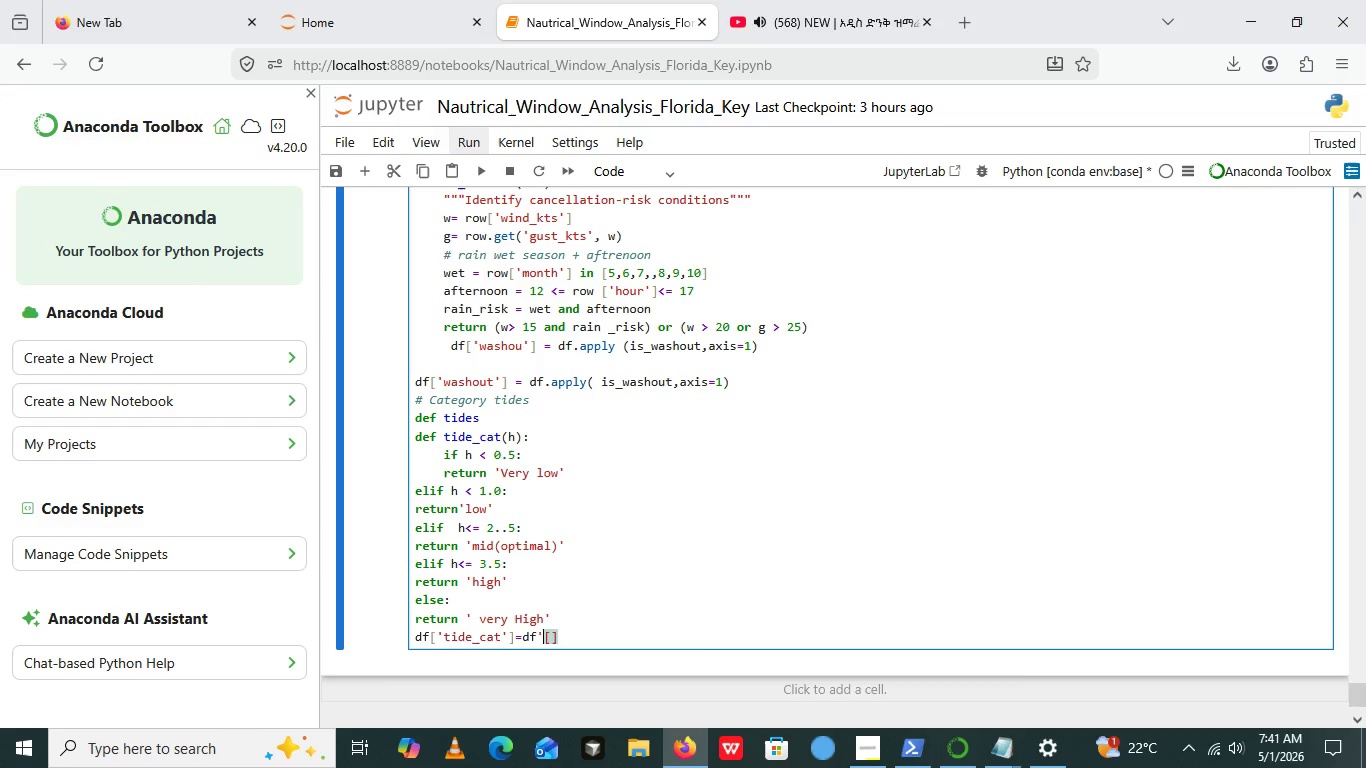 
key(Backspace)
 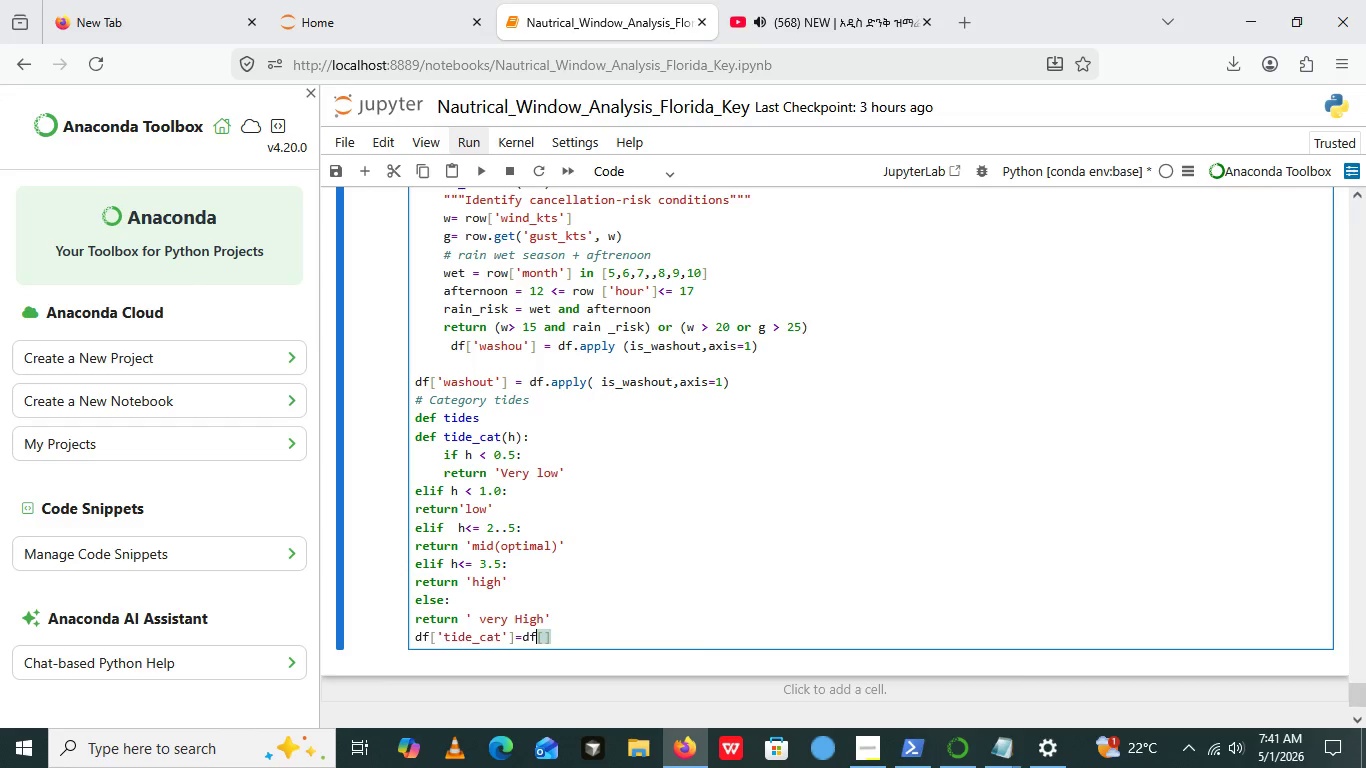 
key(Backspace)
 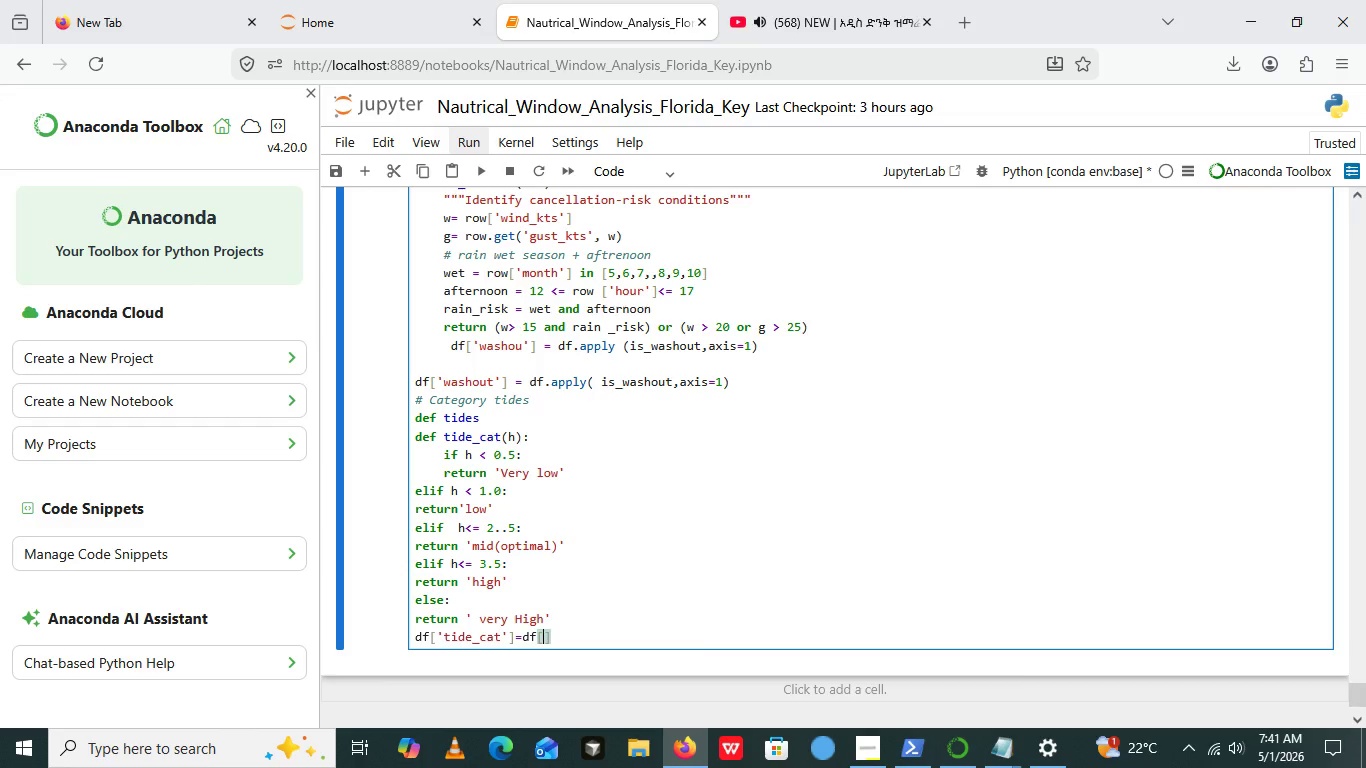 
key(ArrowRight)
 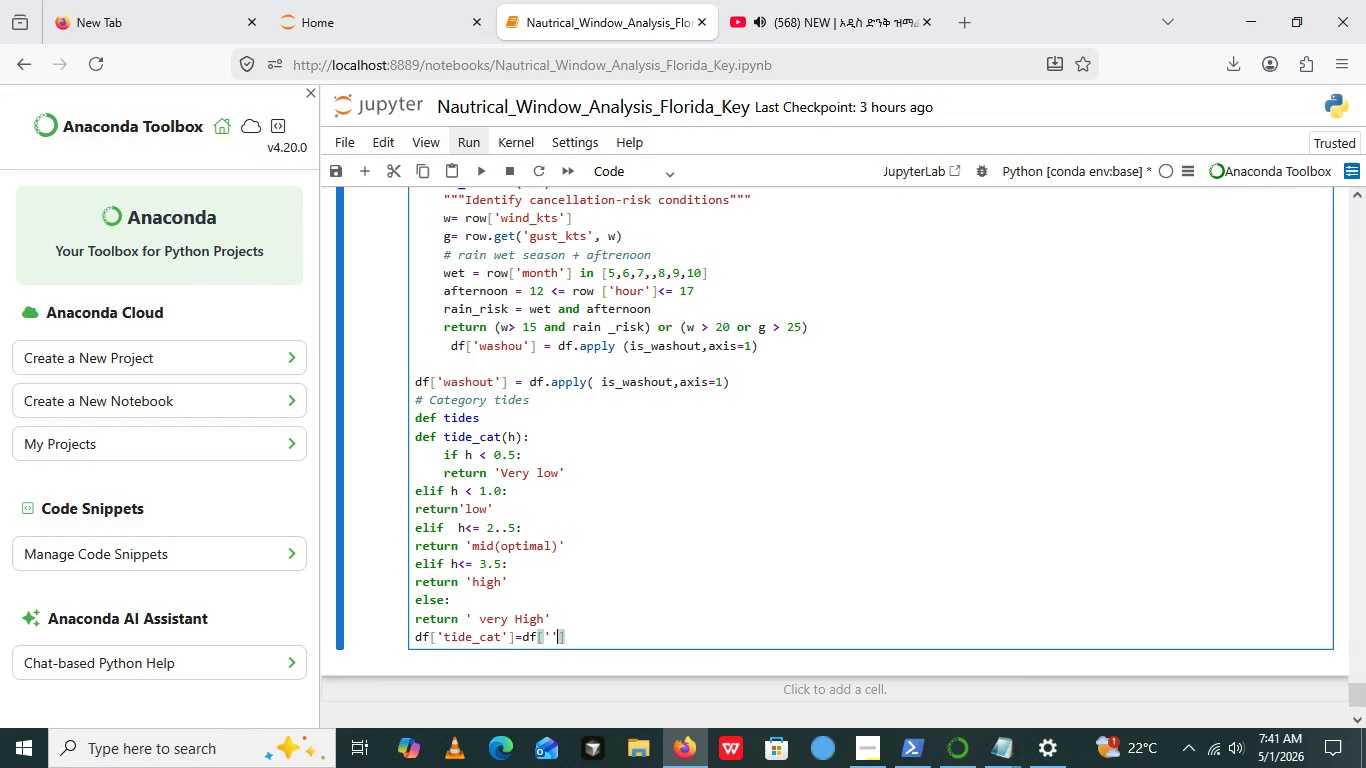 
key(Quote)
 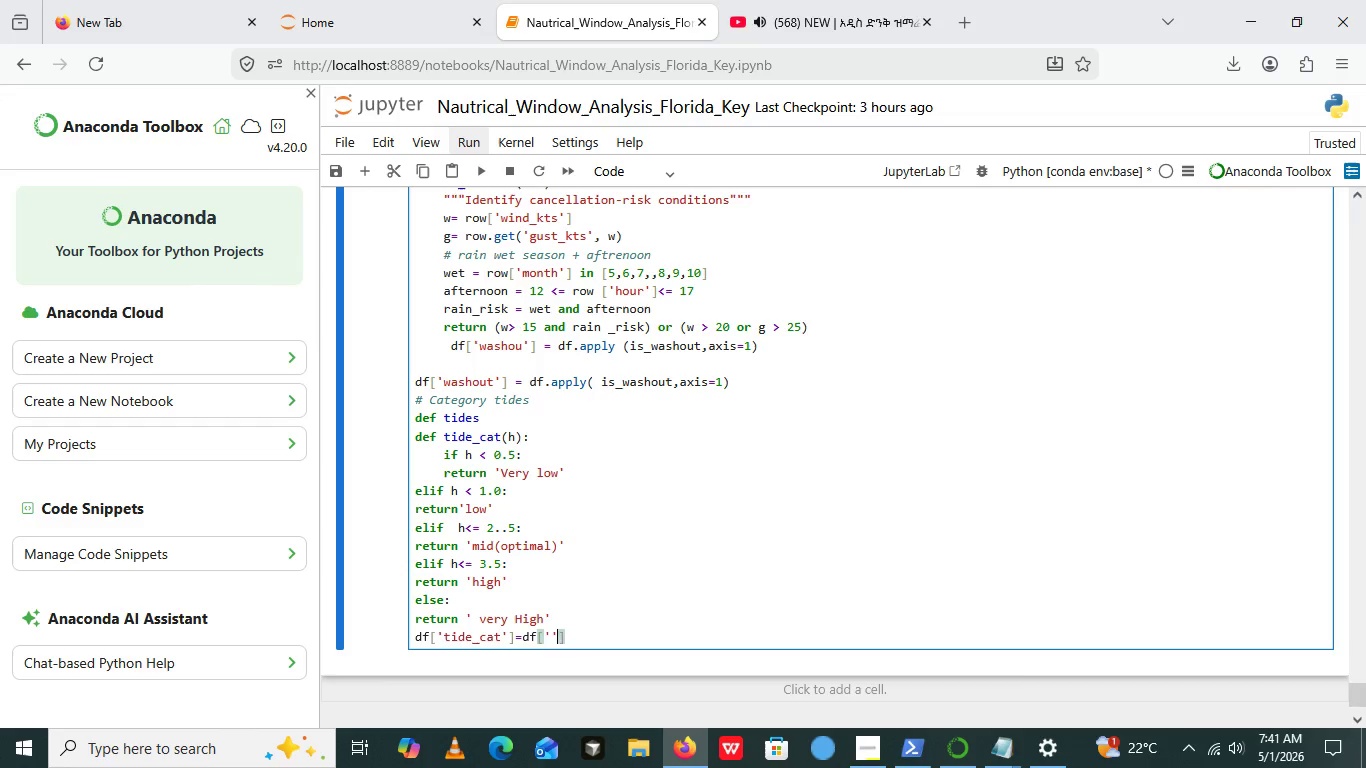 
key(Quote)
 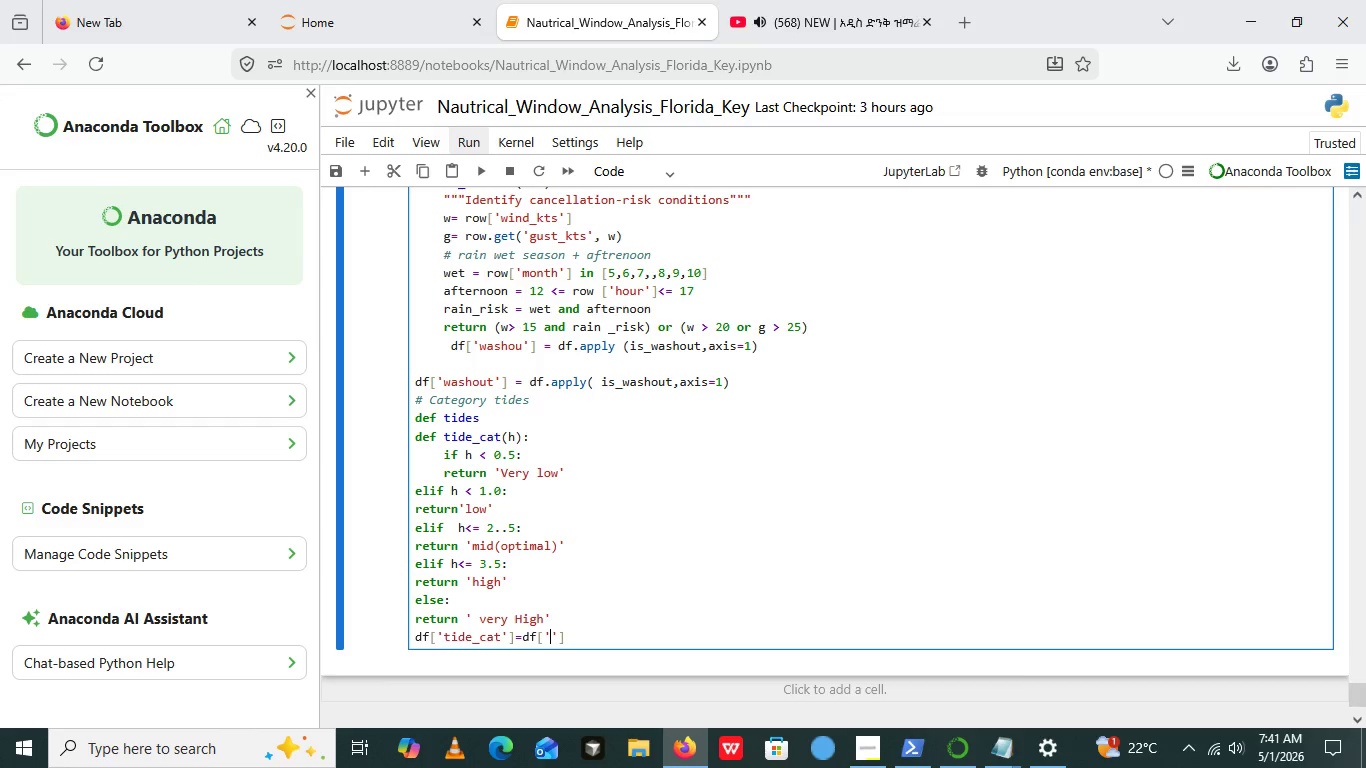 
key(ArrowLeft)
 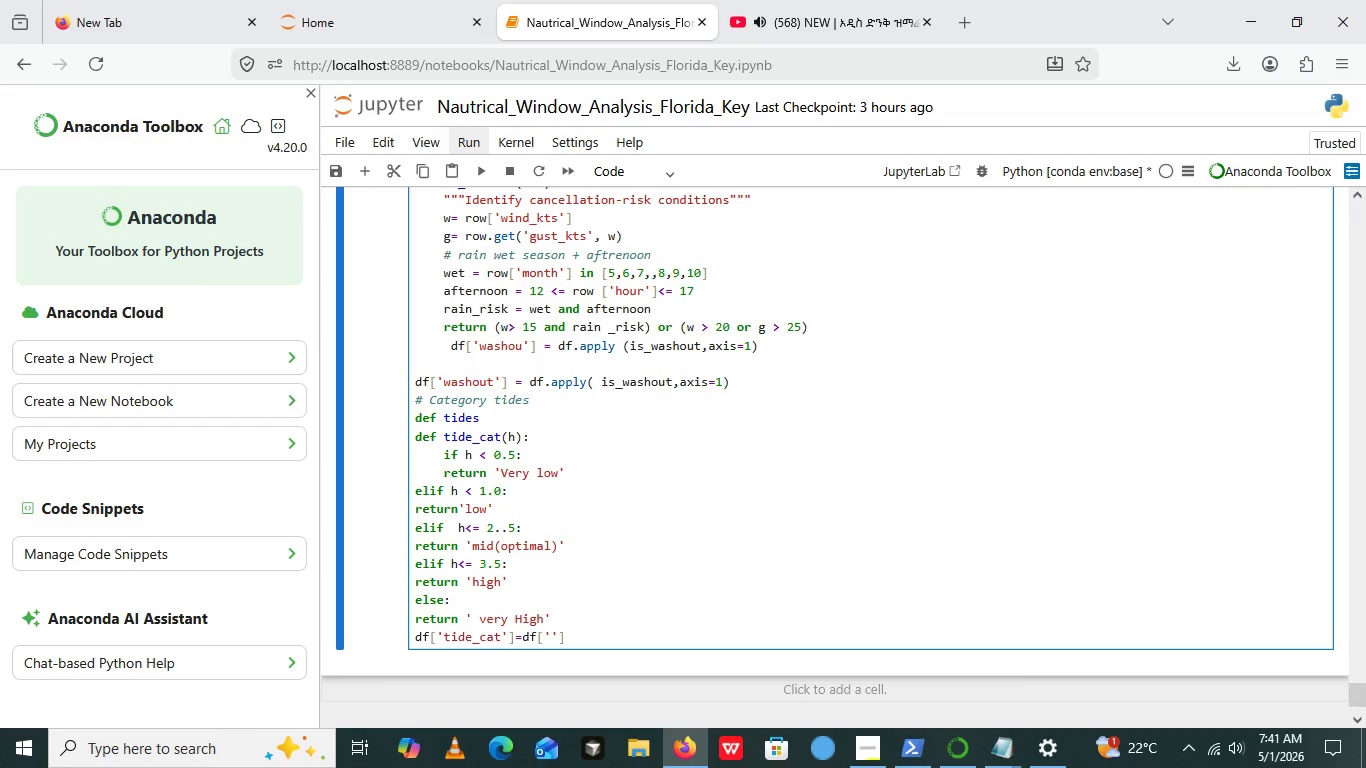 
wait(23.44)
 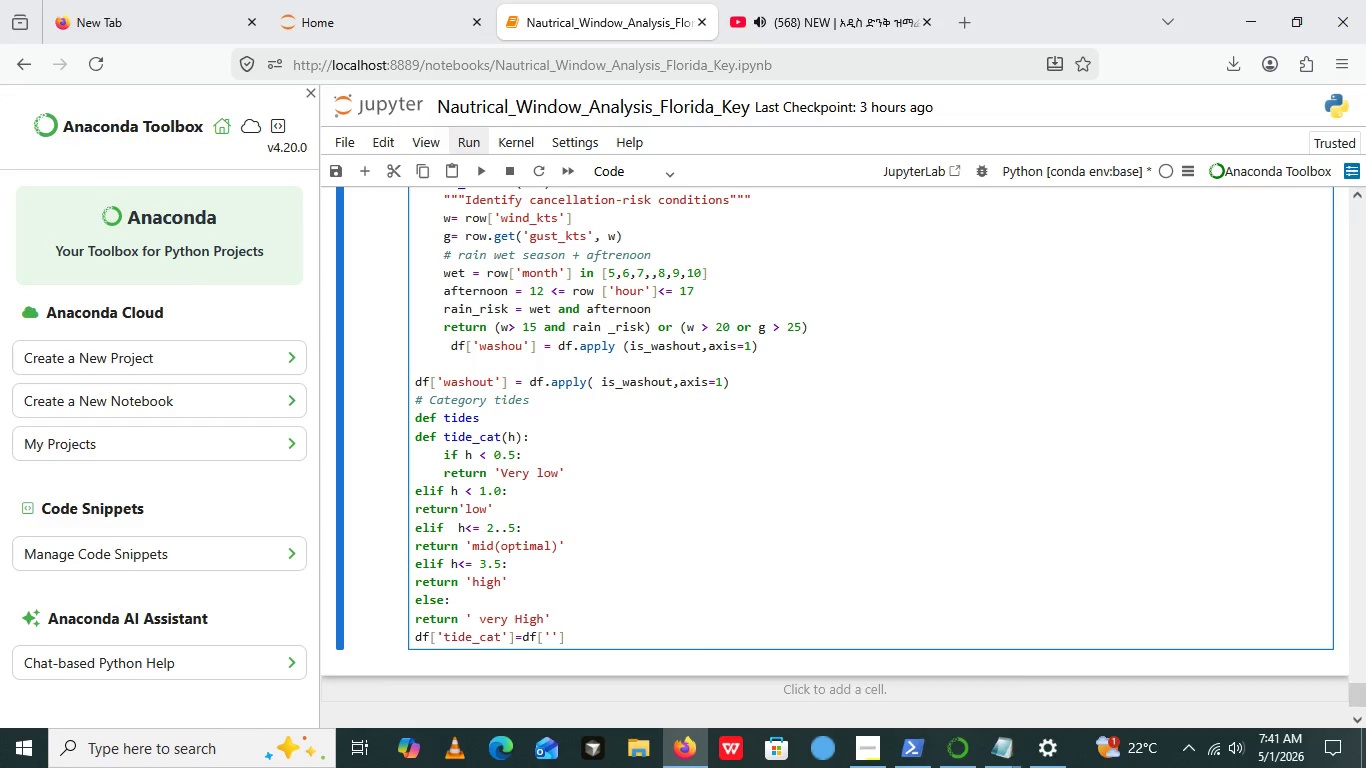 
key(ArrowRight)
 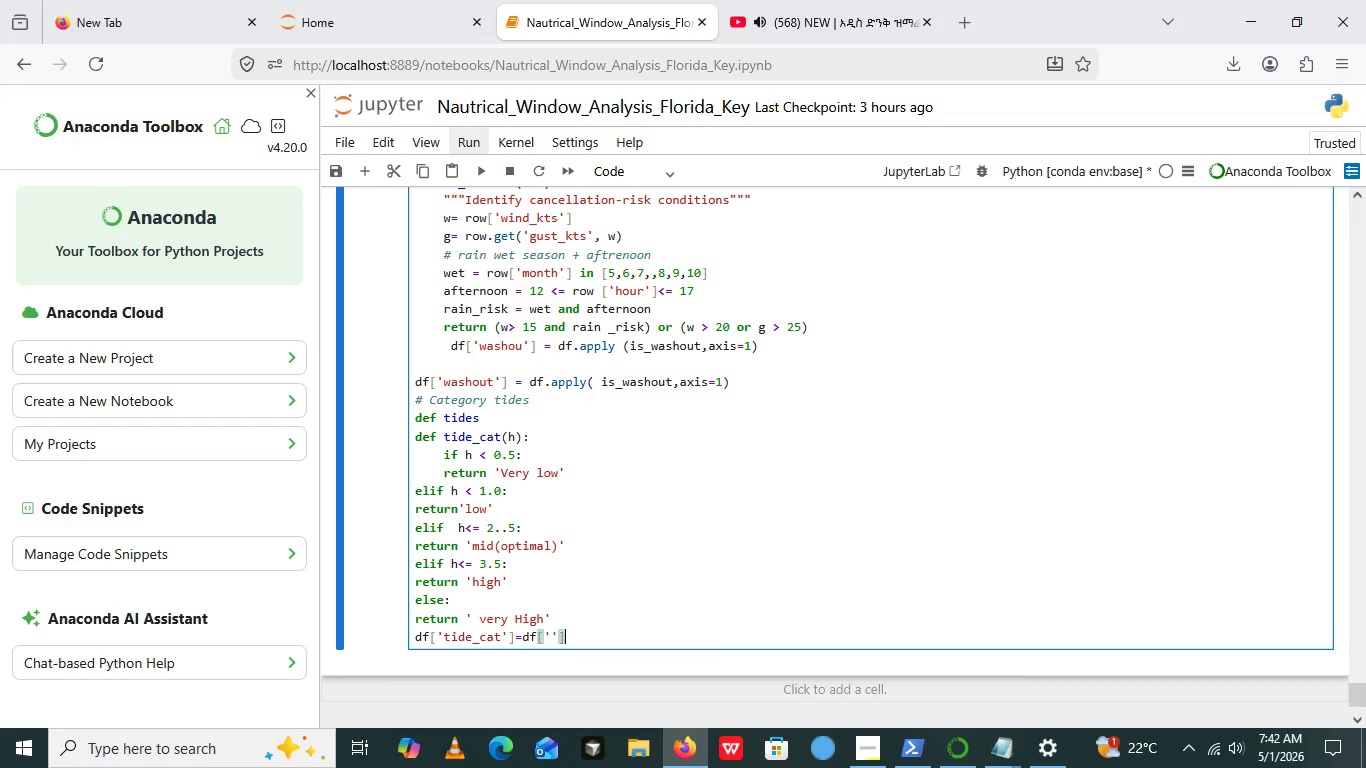 
key(ArrowRight)
 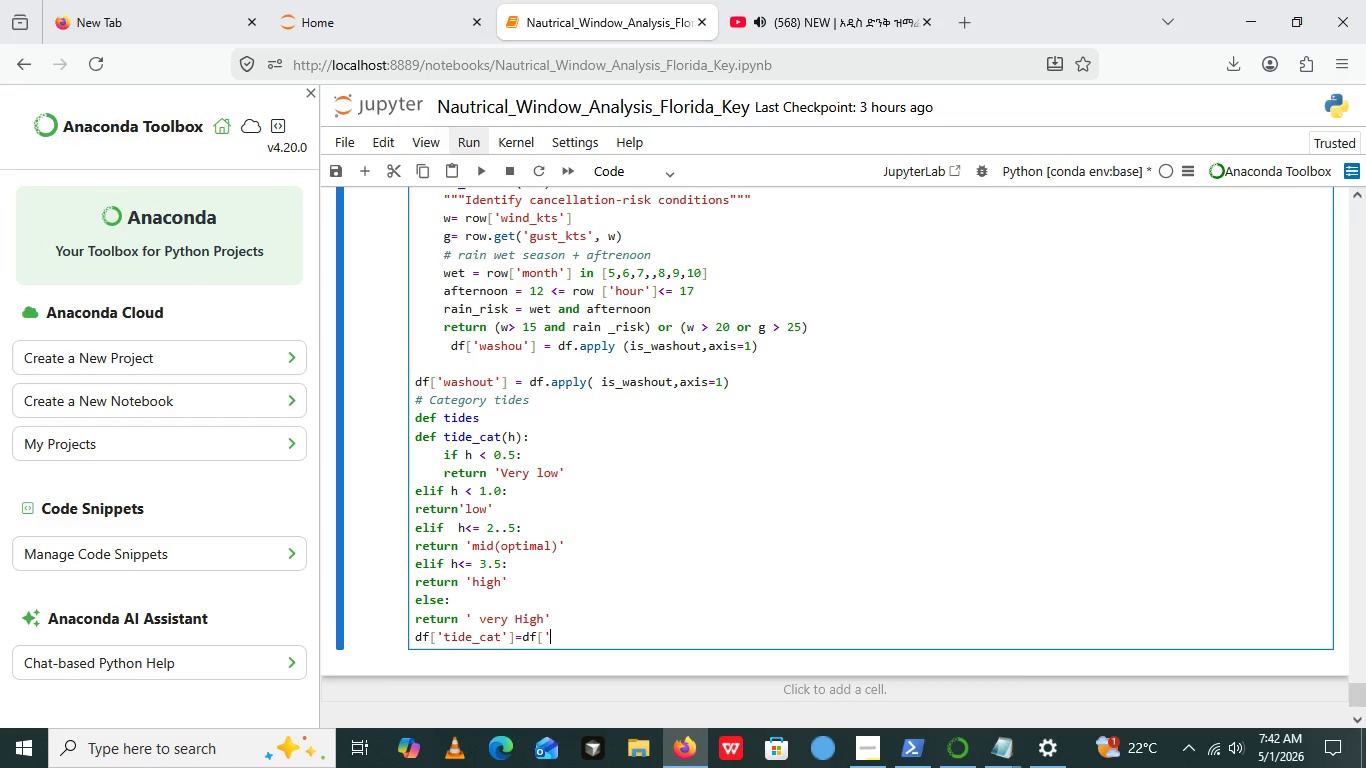 
key(Backspace)
 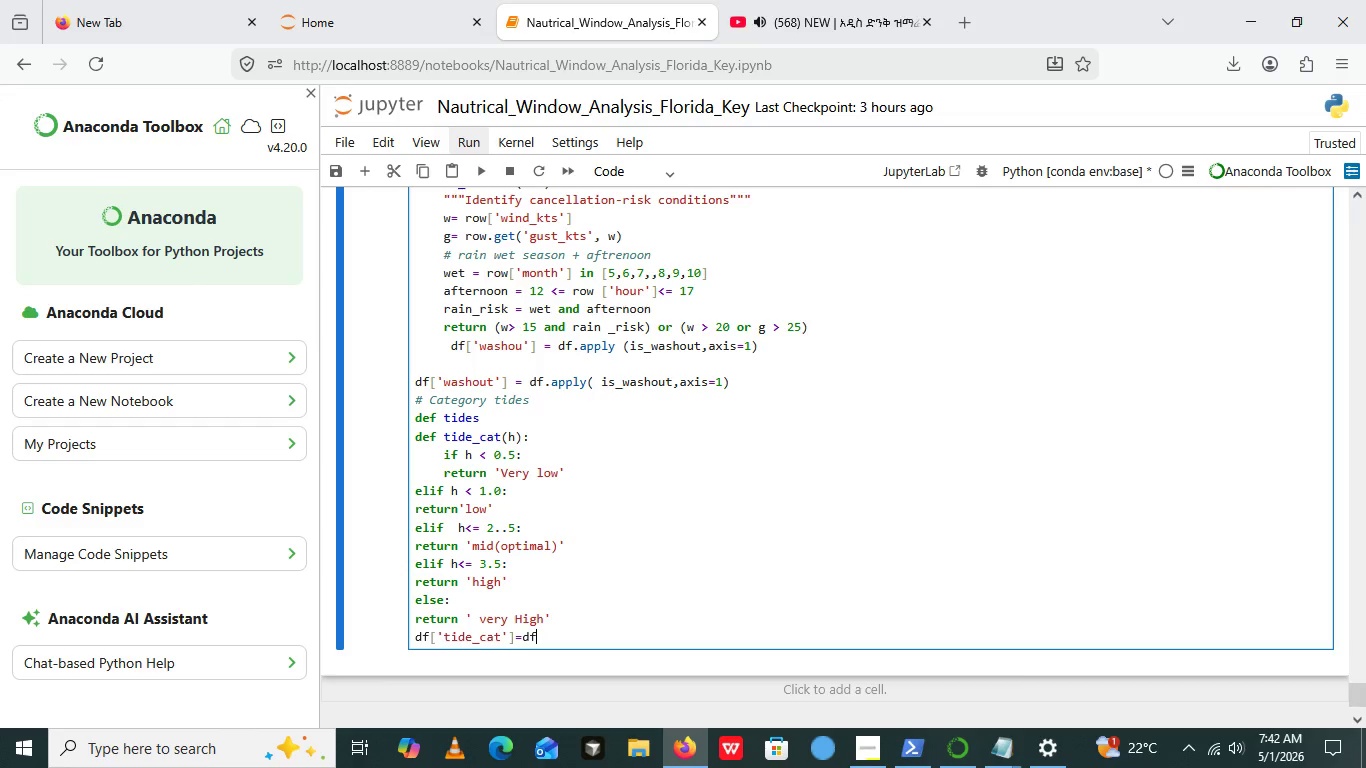 
key(Backspace)
 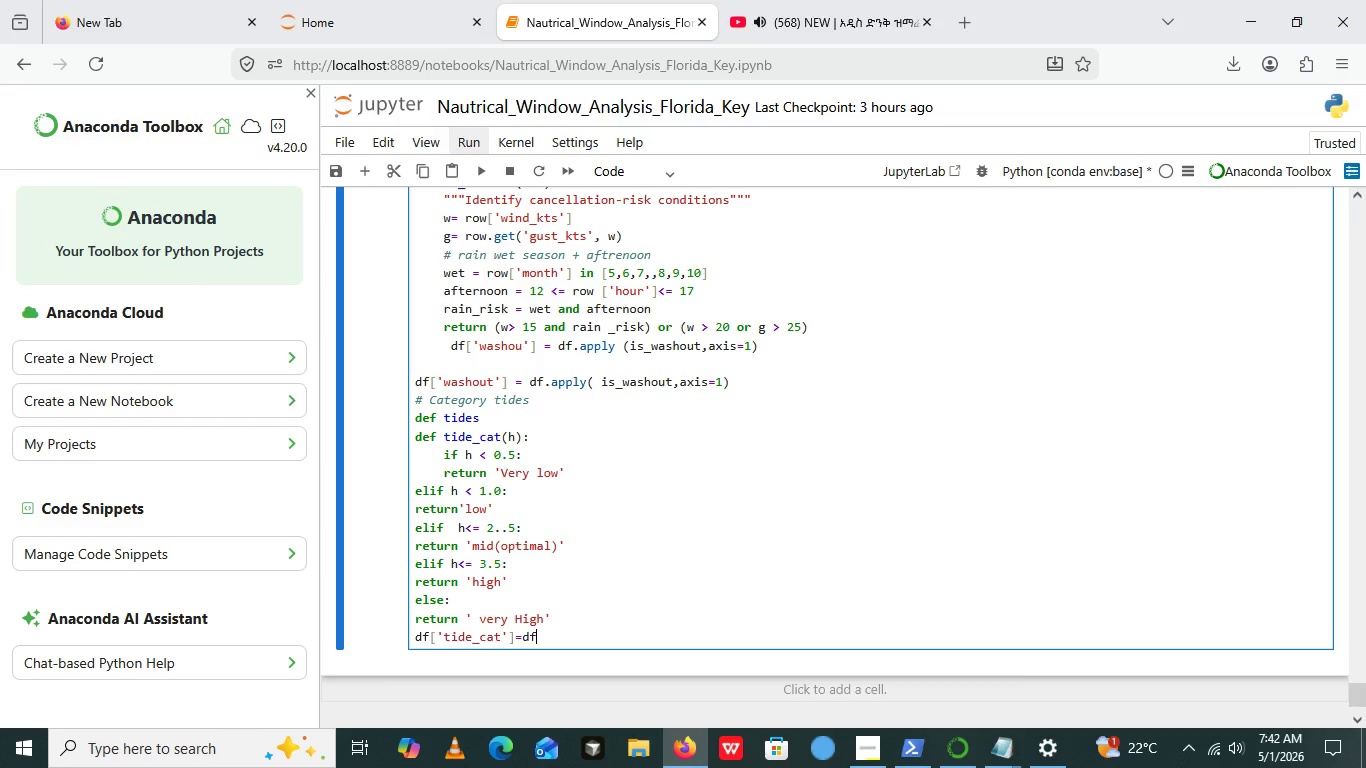 
key(Backspace)
 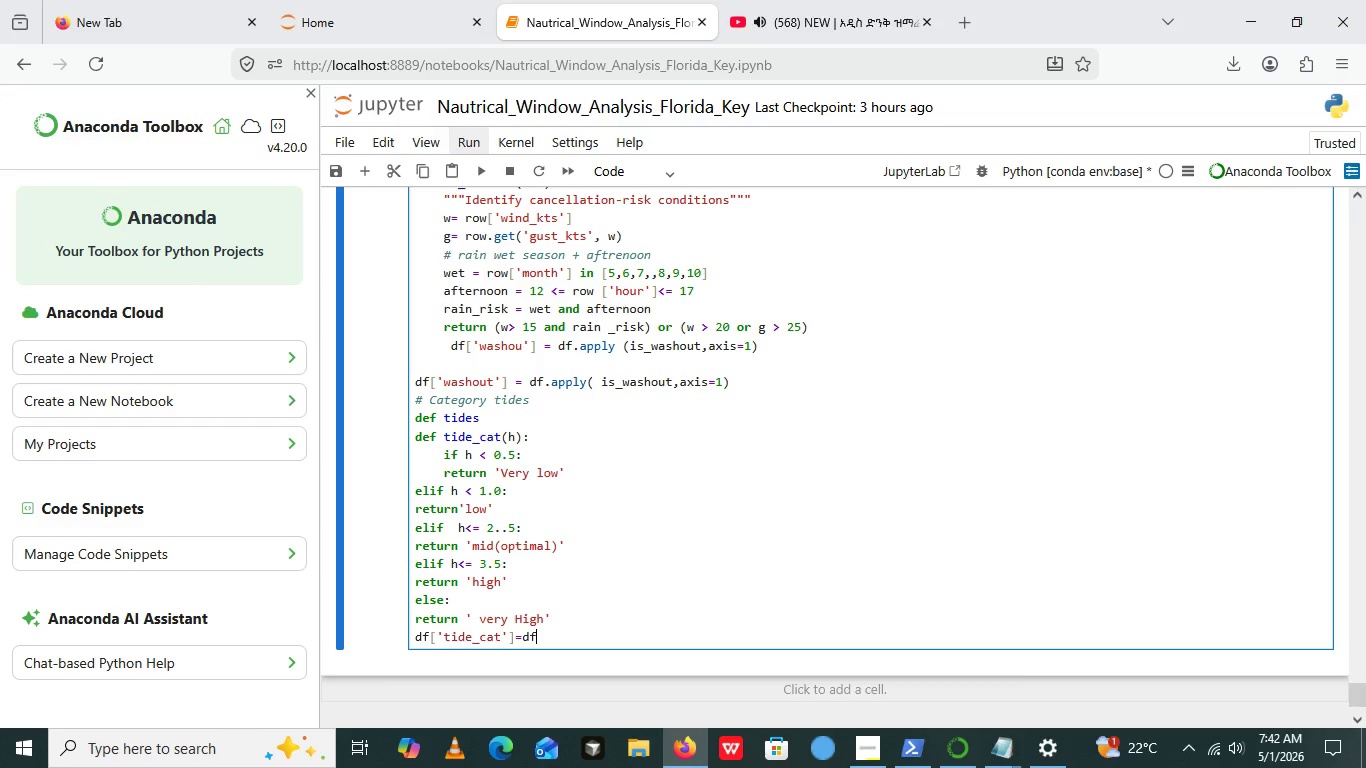 
key(Backspace)
 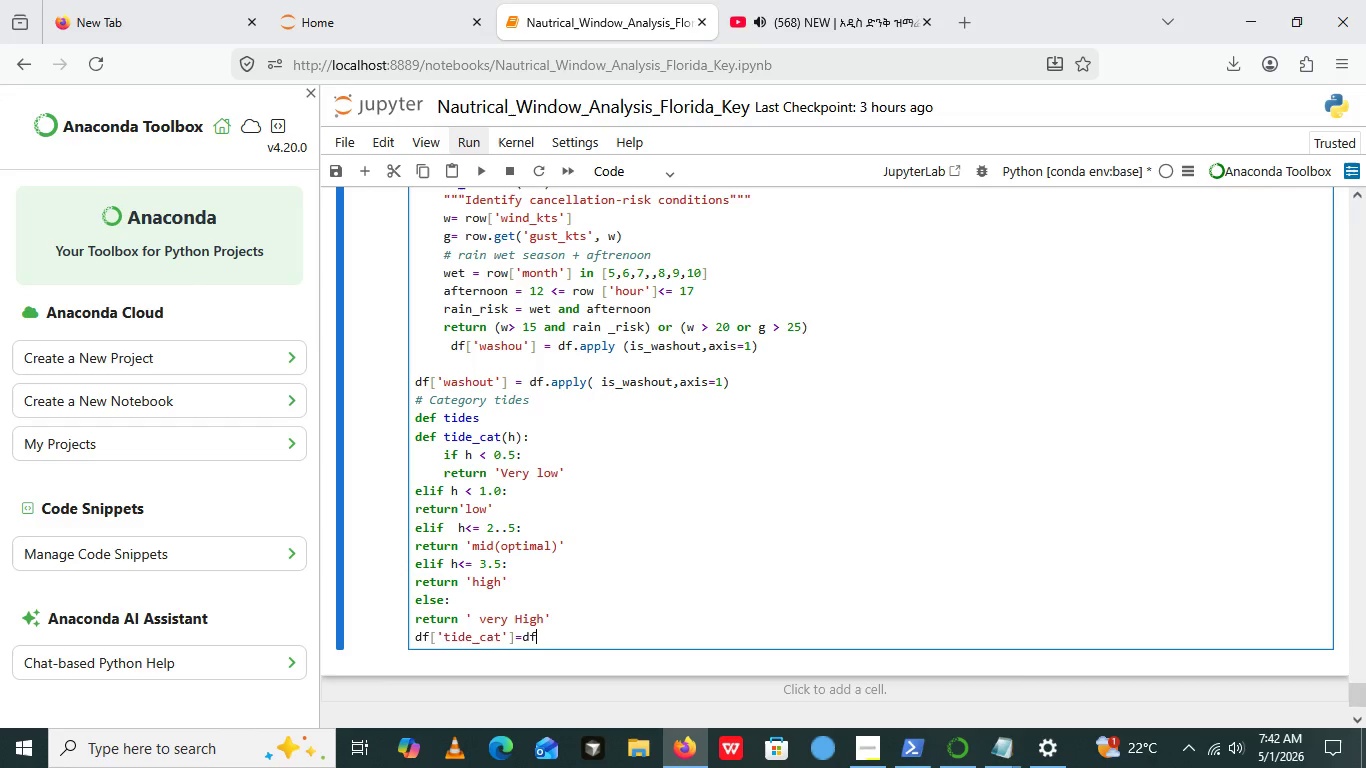 
wait(8.36)
 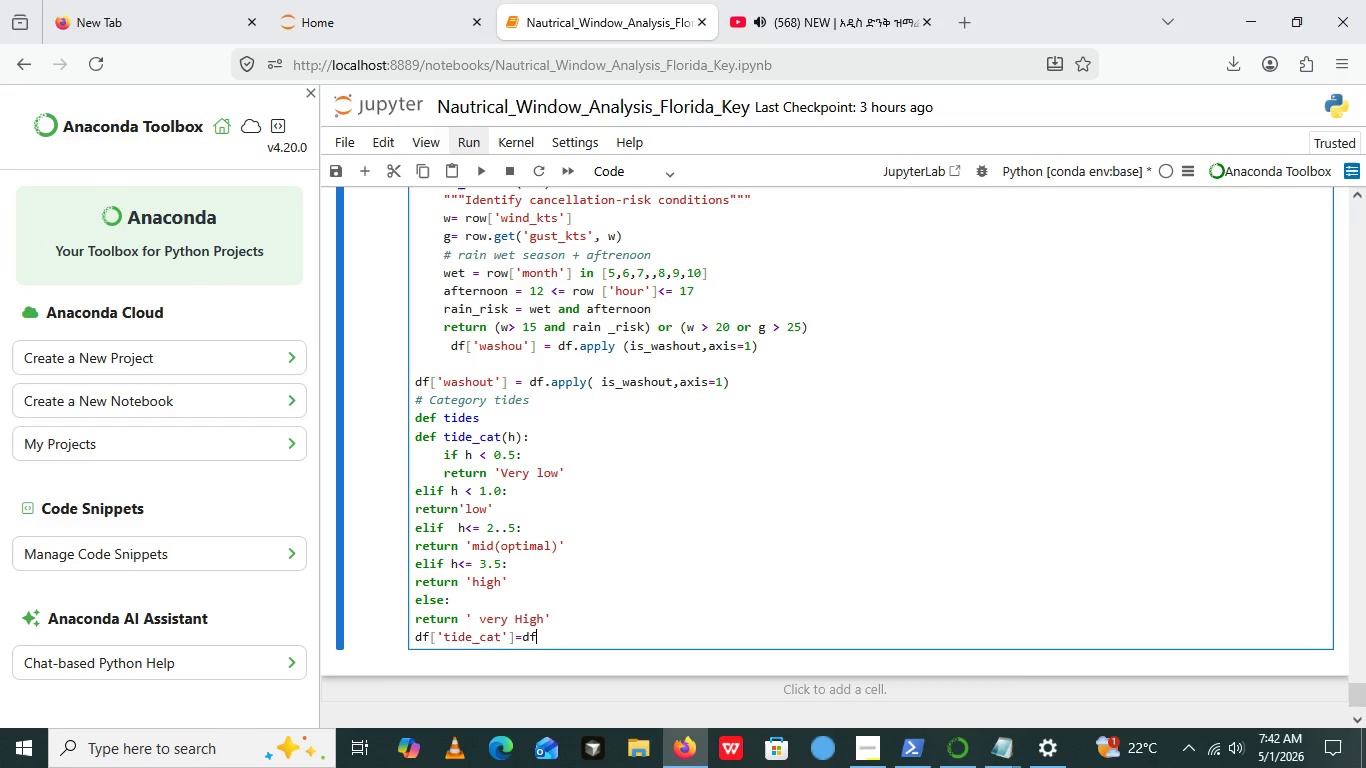 
hold_key(key=ShiftRight, duration=0.39)
 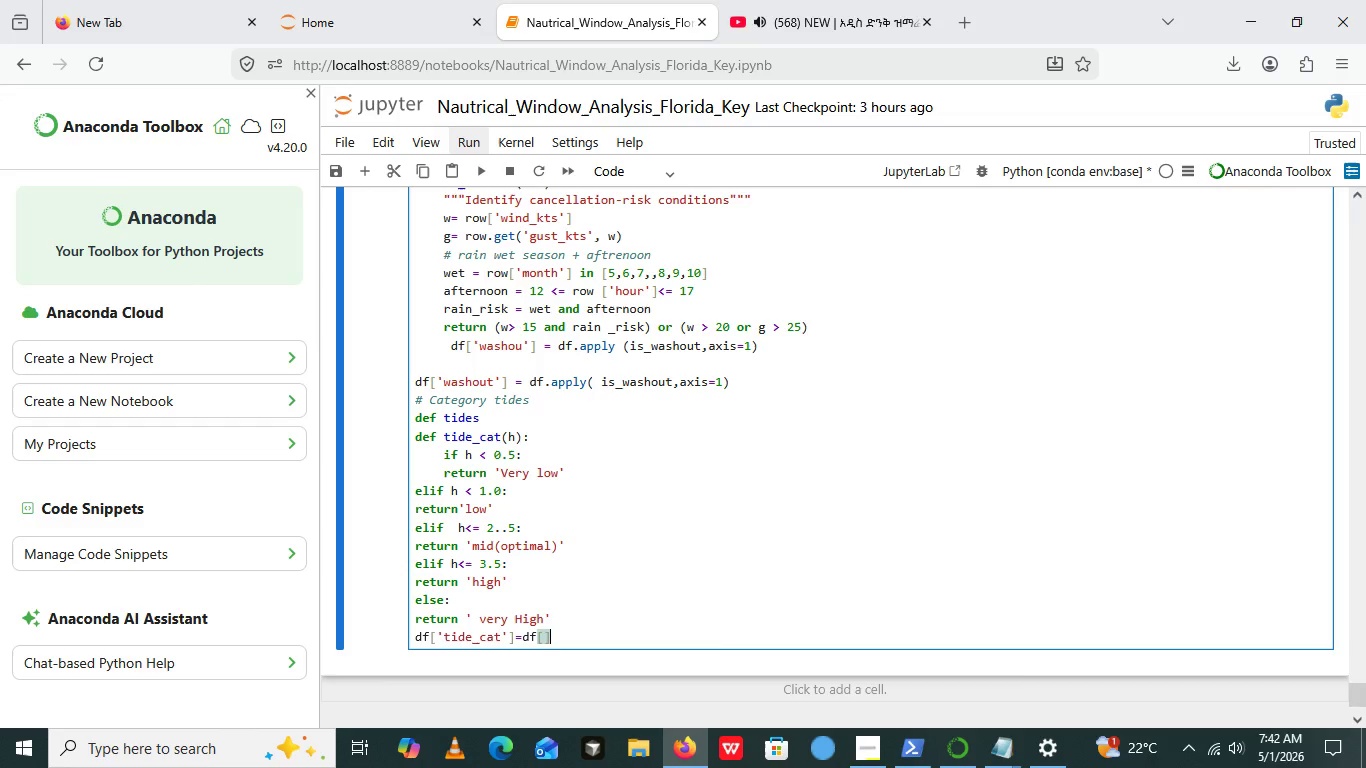 
key(BracketLeft)
 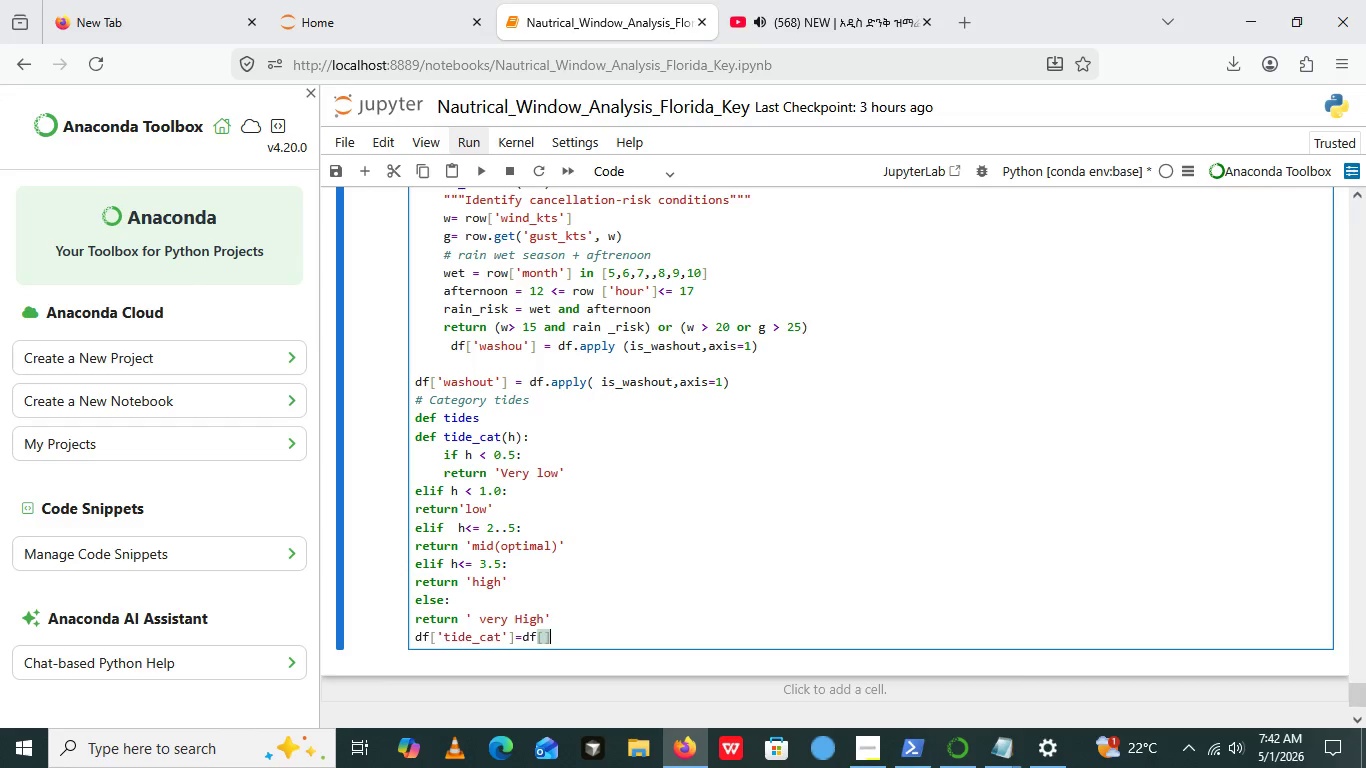 
key(BracketRight)
 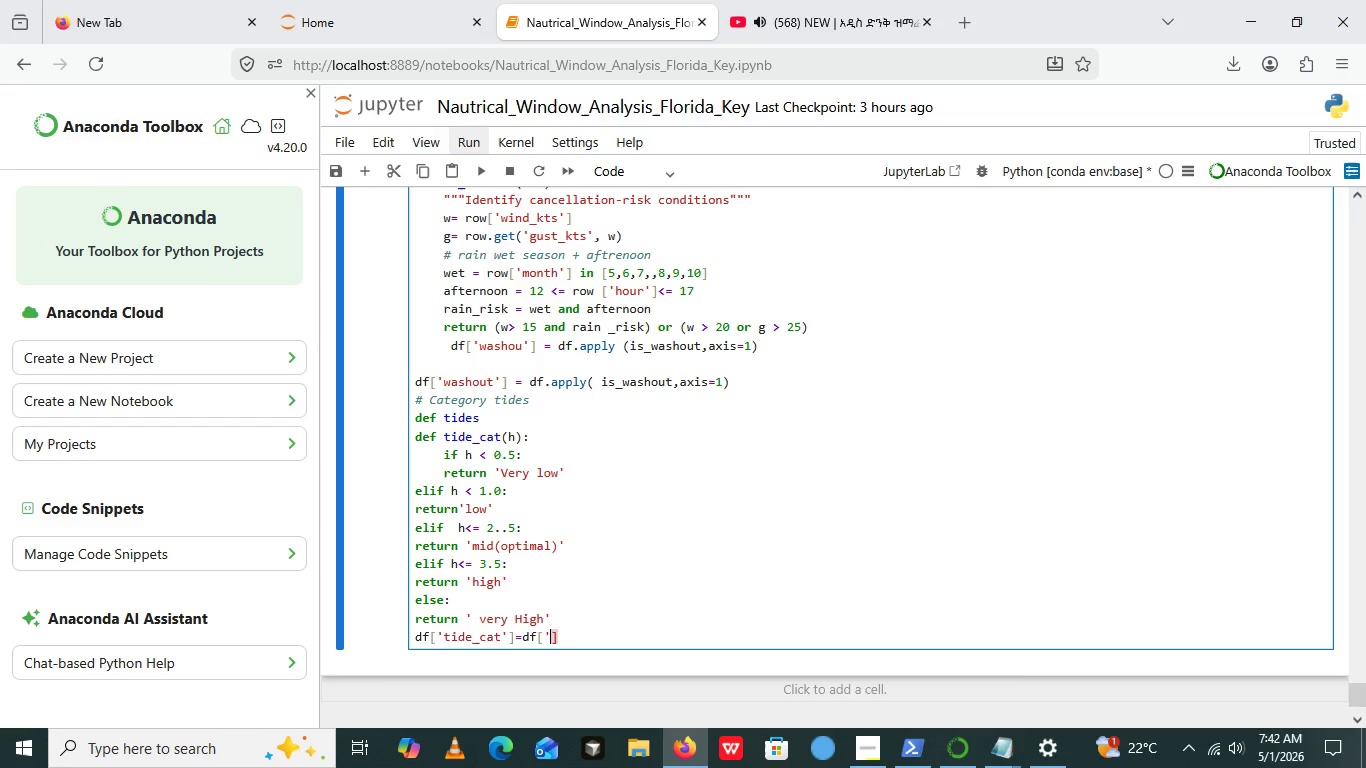 
key(ArrowLeft)
 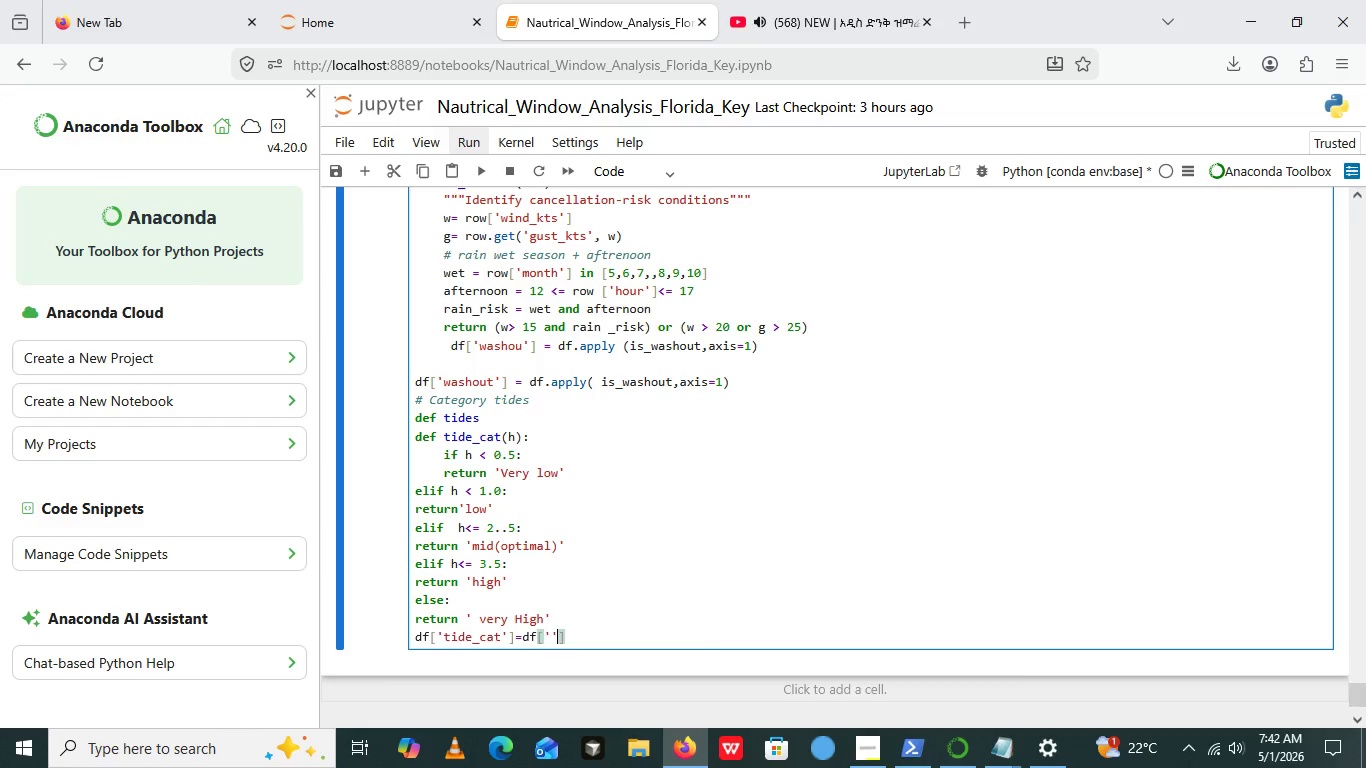 
key(Quote)
 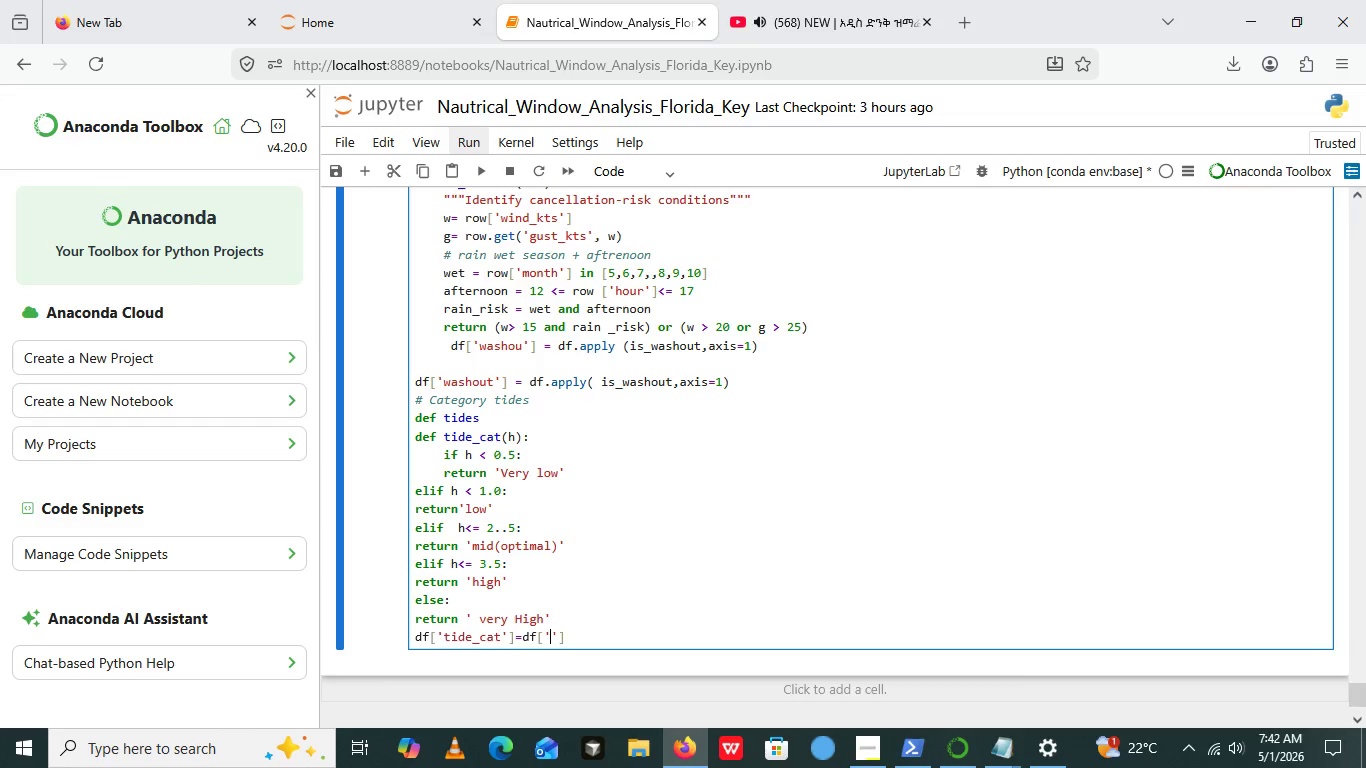 
key(Quote)
 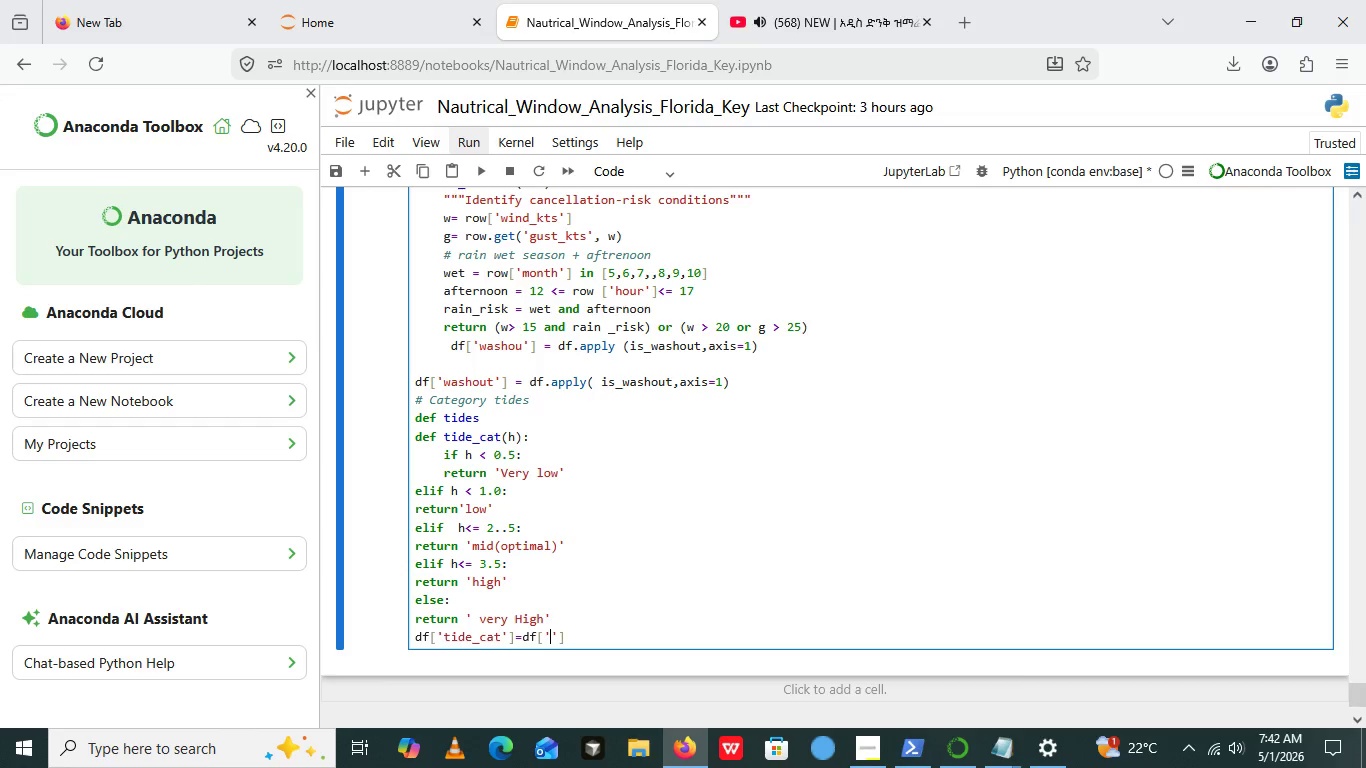 
key(ArrowLeft)
 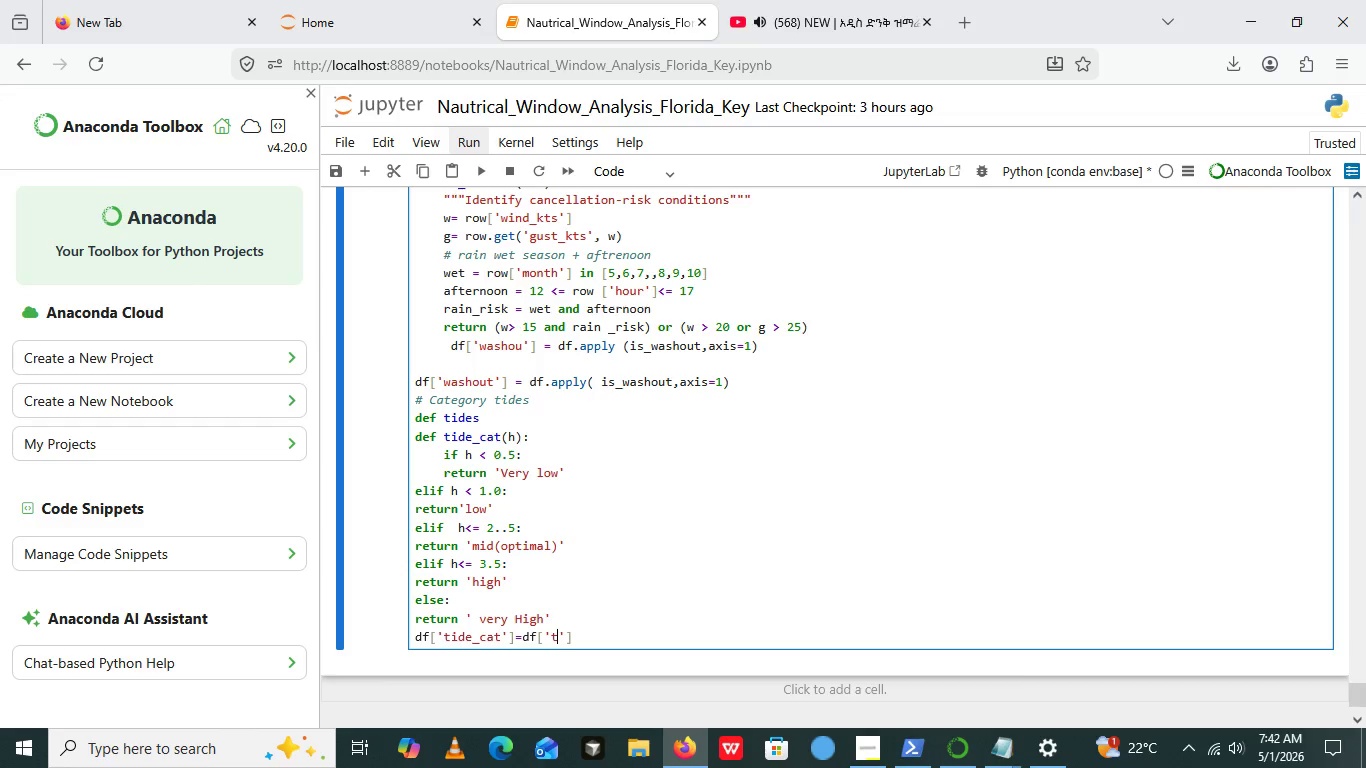 
type(tide_ft)
 